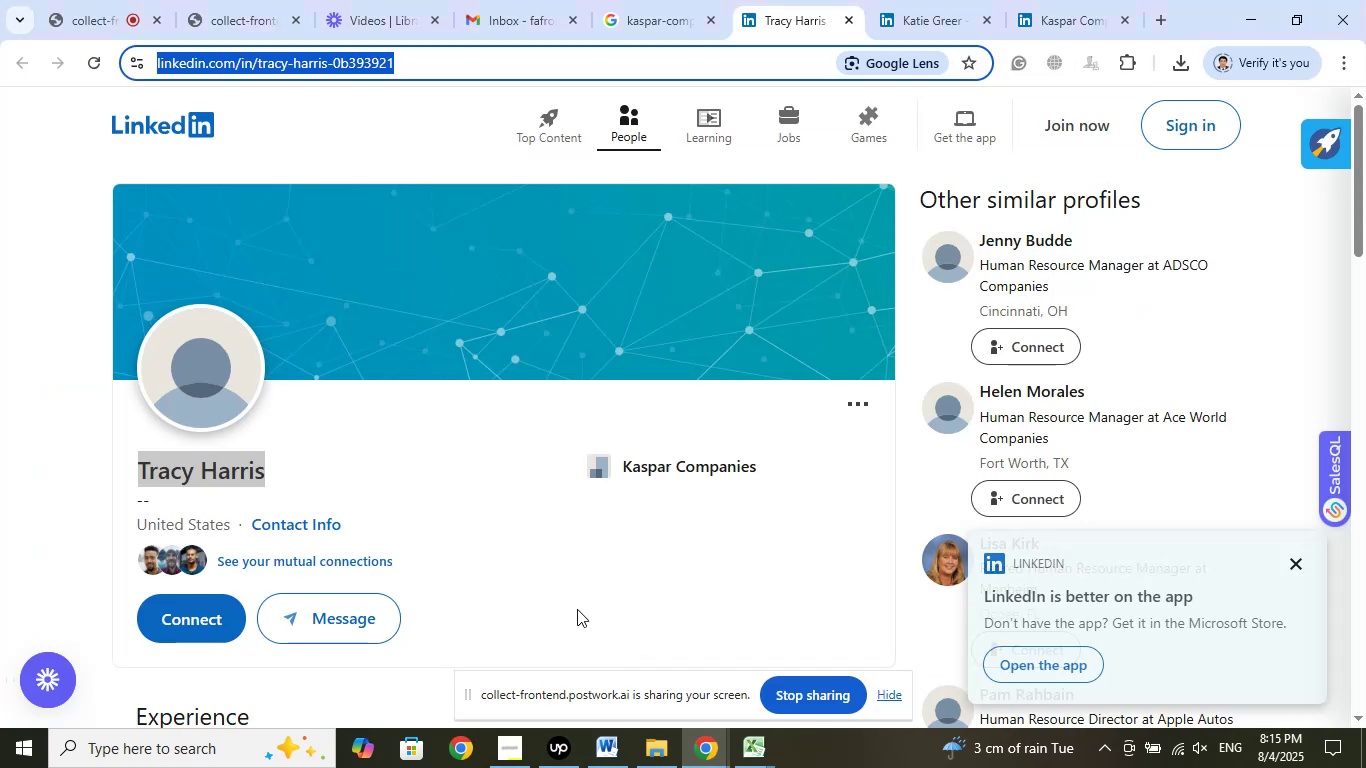 
scroll: coordinate [504, 476], scroll_direction: down, amount: 6.0
 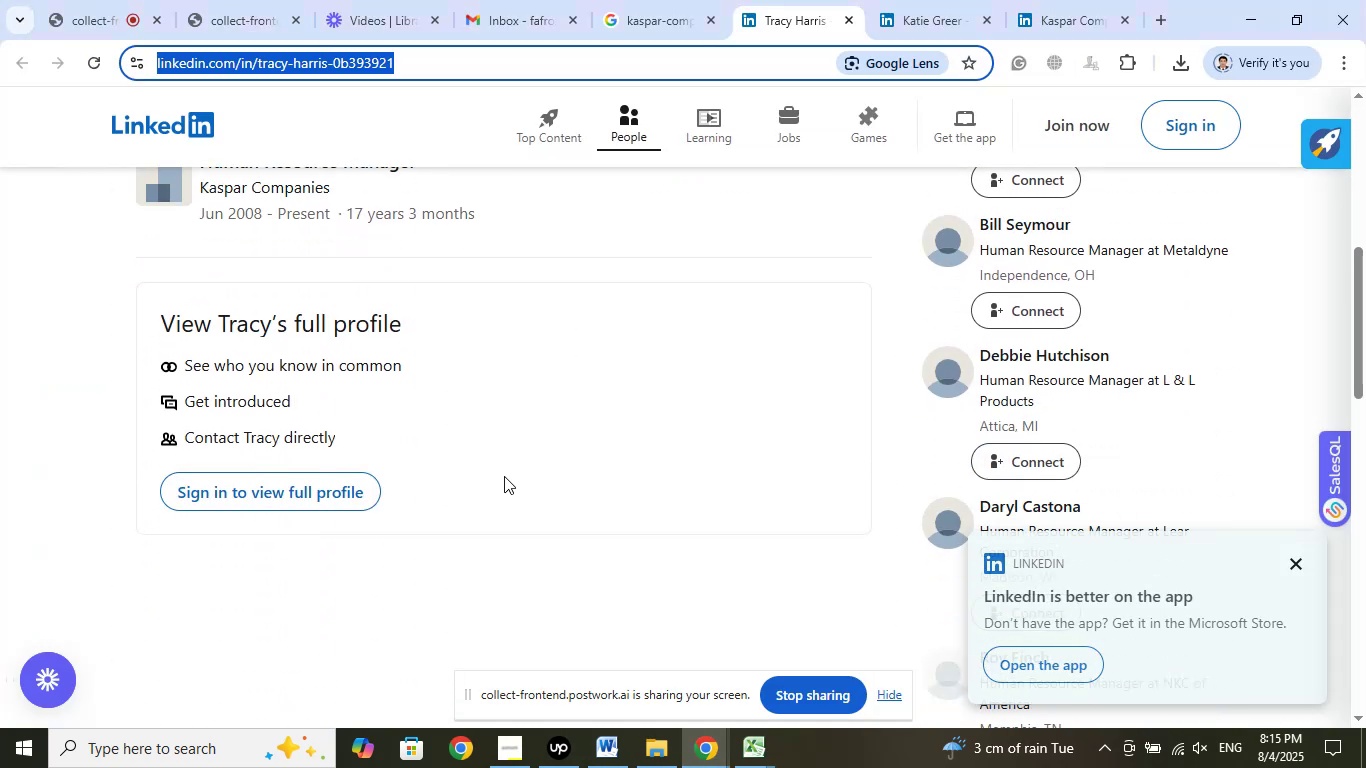 
scroll: coordinate [504, 476], scroll_direction: up, amount: 2.0
 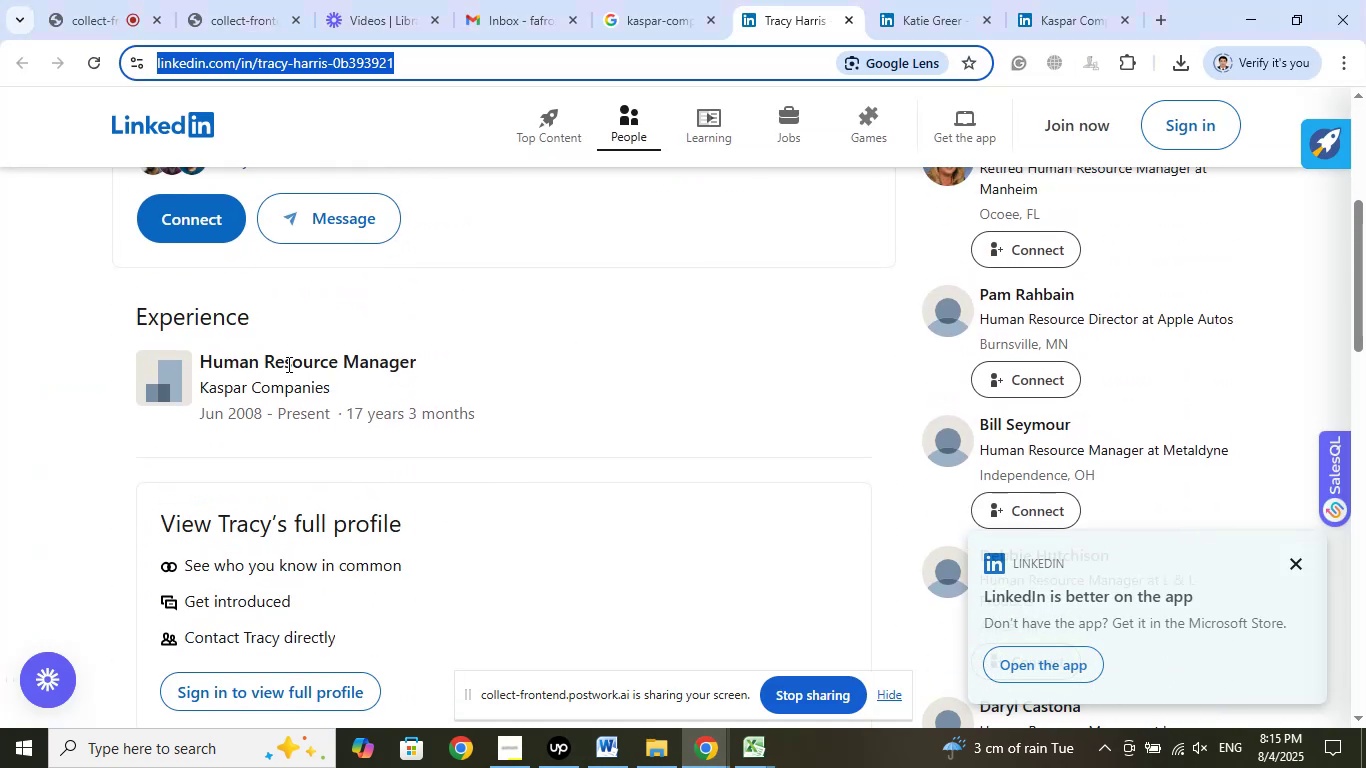 
left_click_drag(start_coordinate=[440, 358], to_coordinate=[196, 360])
 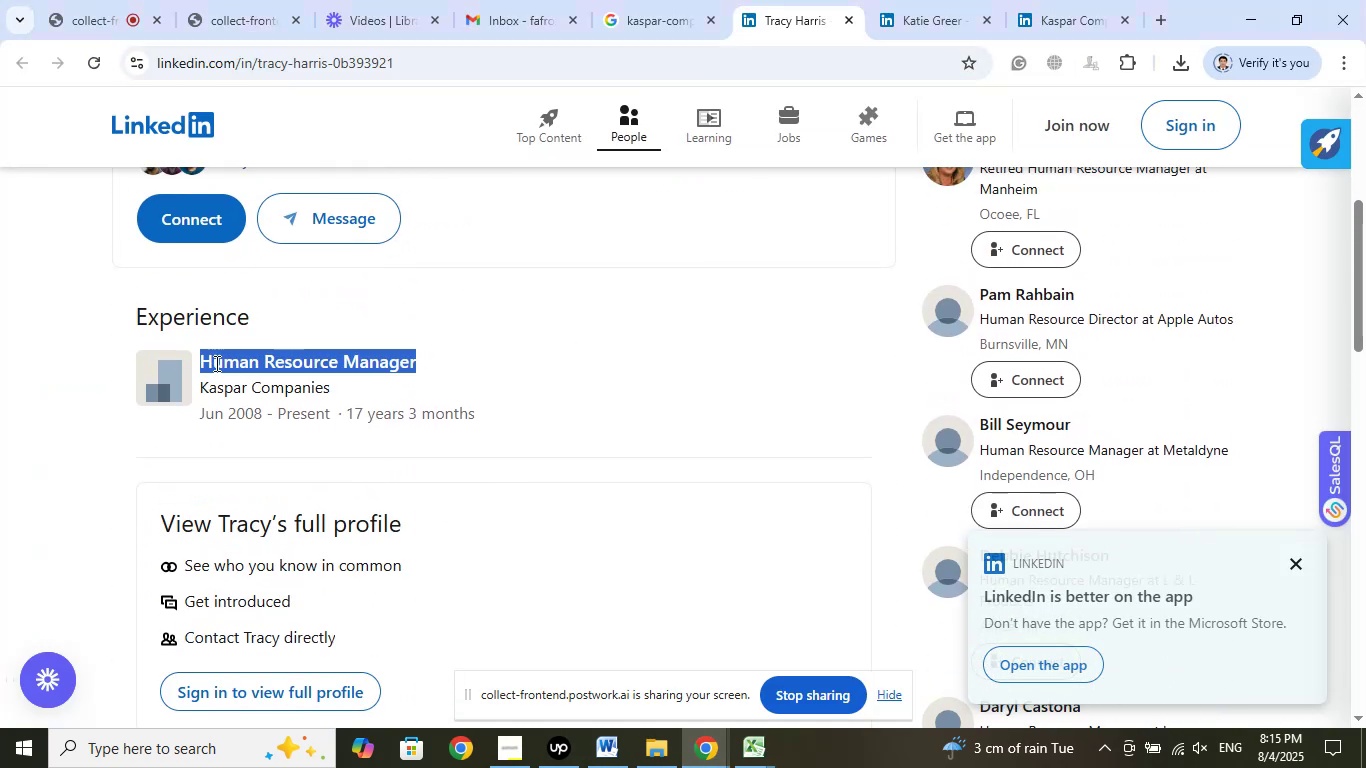 
right_click([267, 362])
 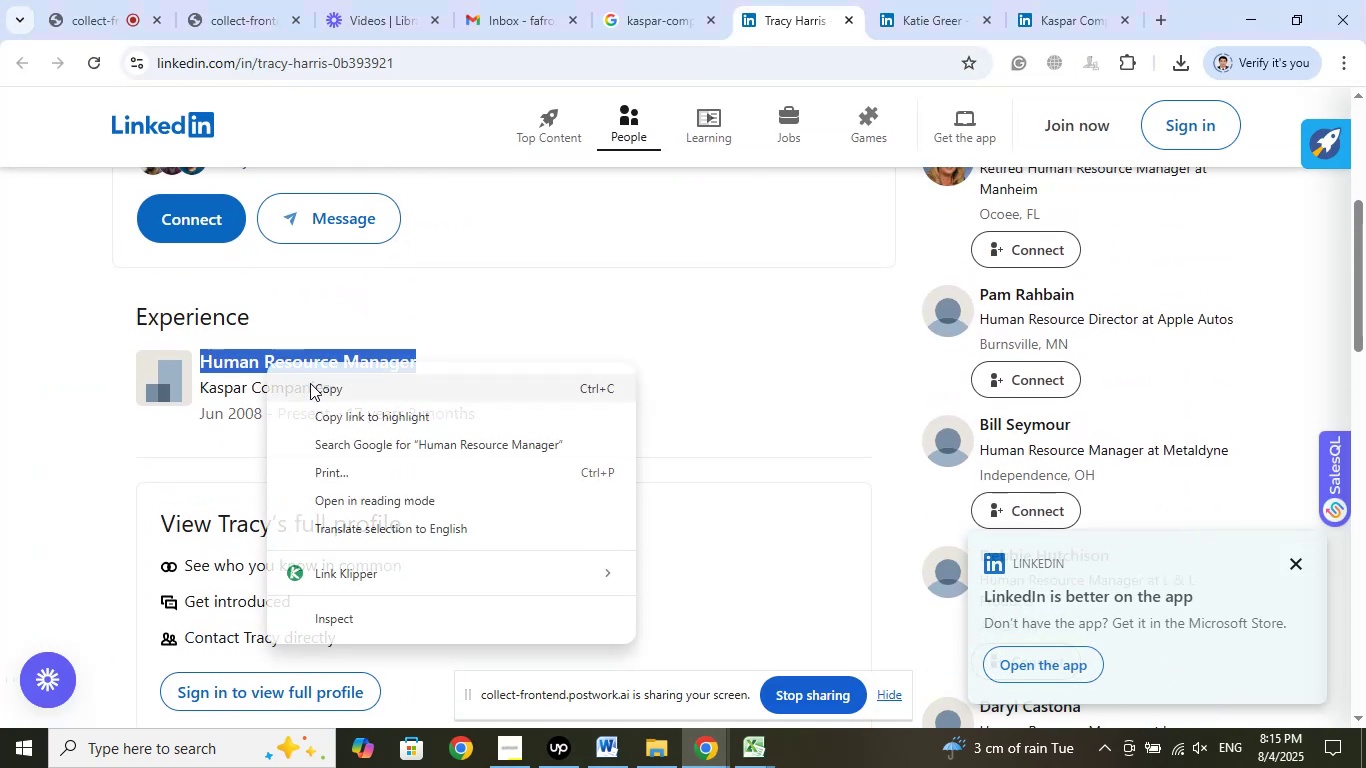 
left_click([320, 387])
 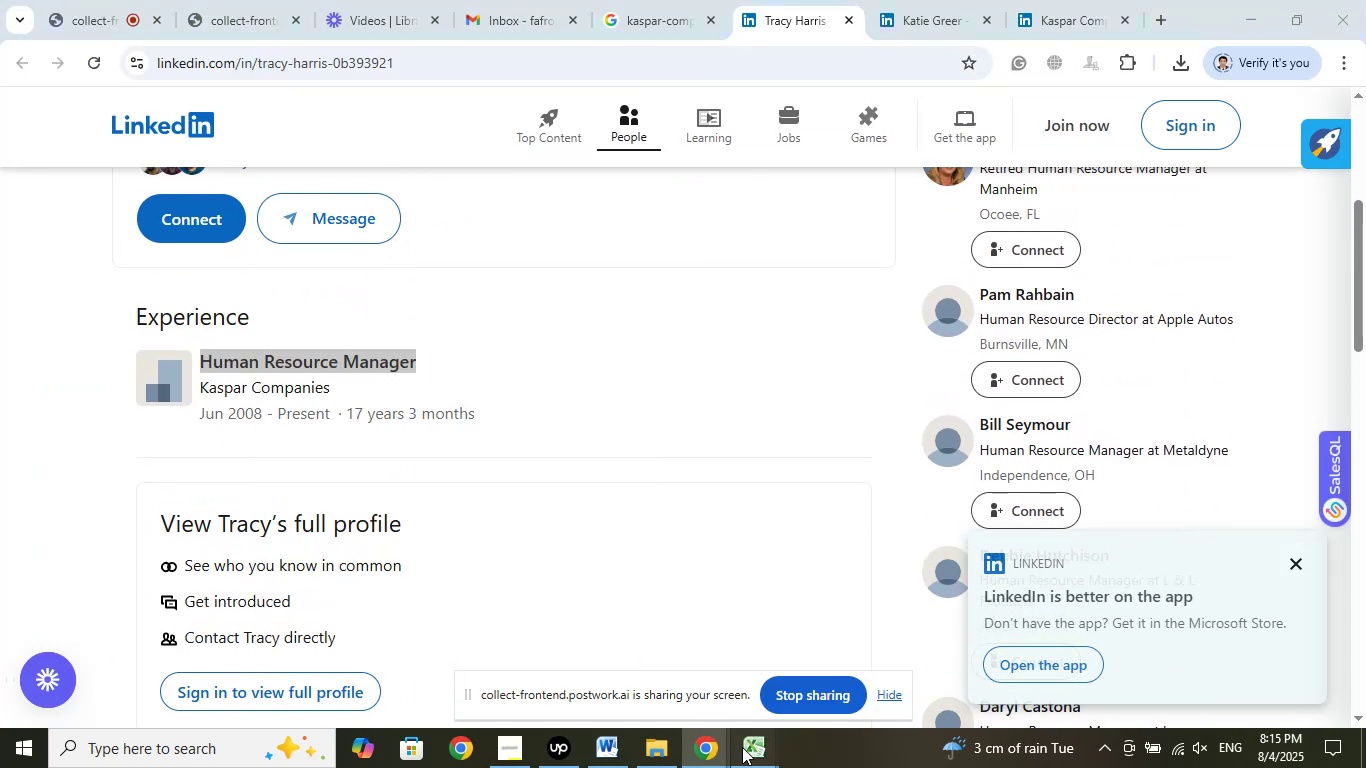 
left_click([672, 660])
 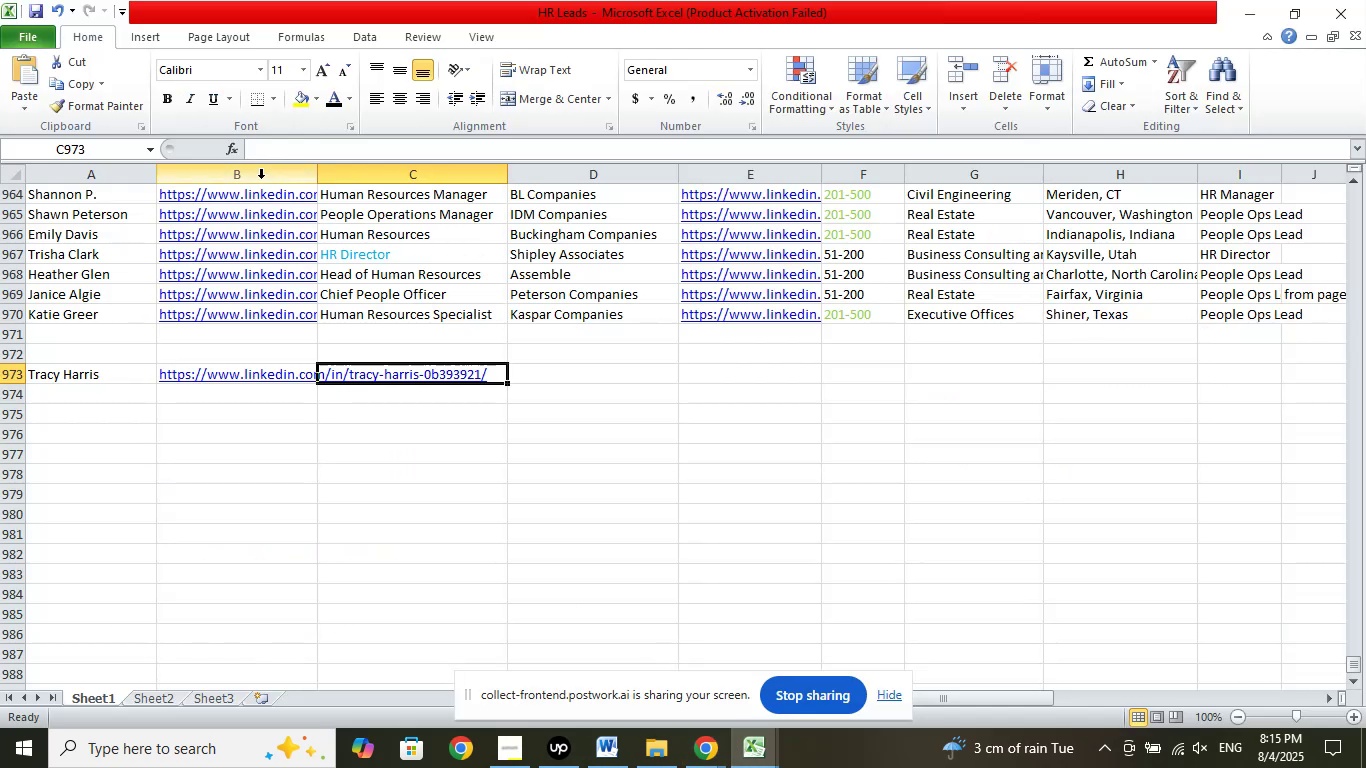 
left_click([283, 146])
 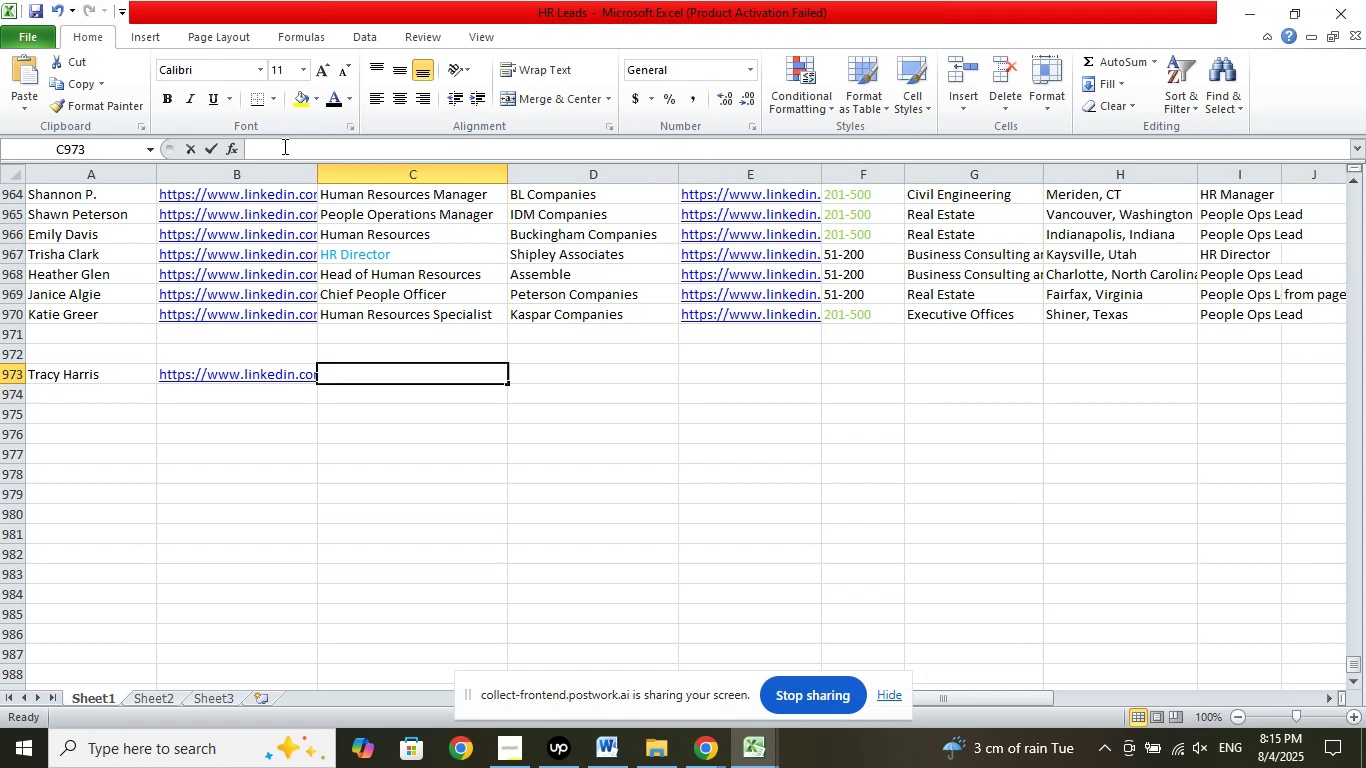 
right_click([283, 146])
 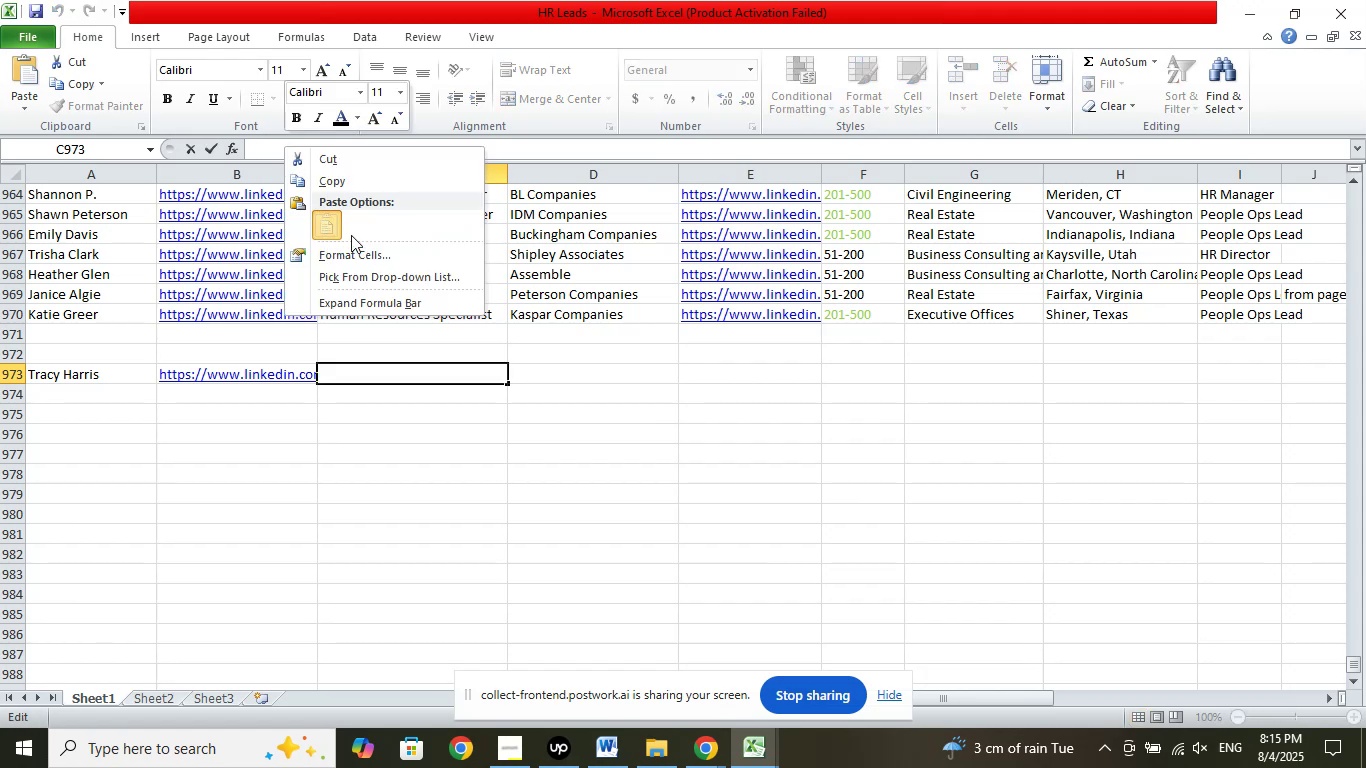 
left_click([597, 369])
 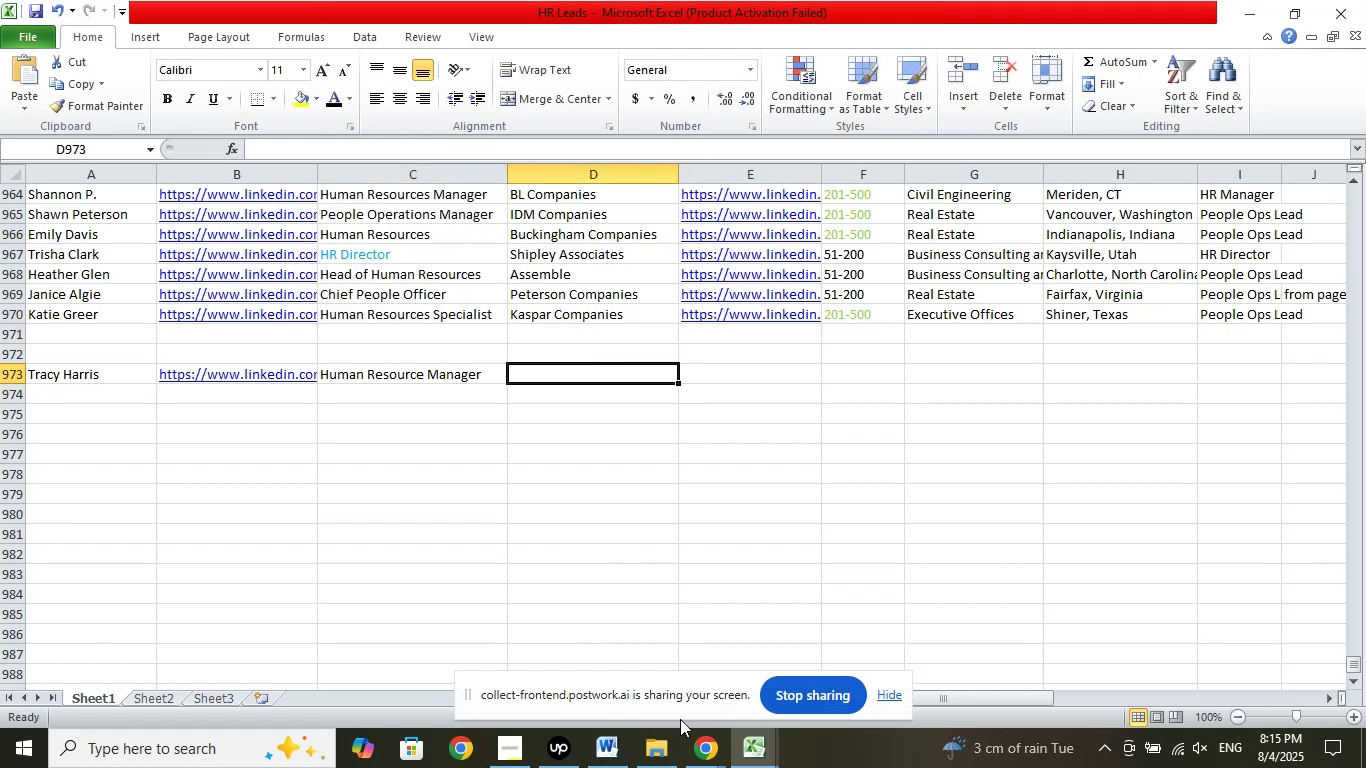 
left_click([689, 748])
 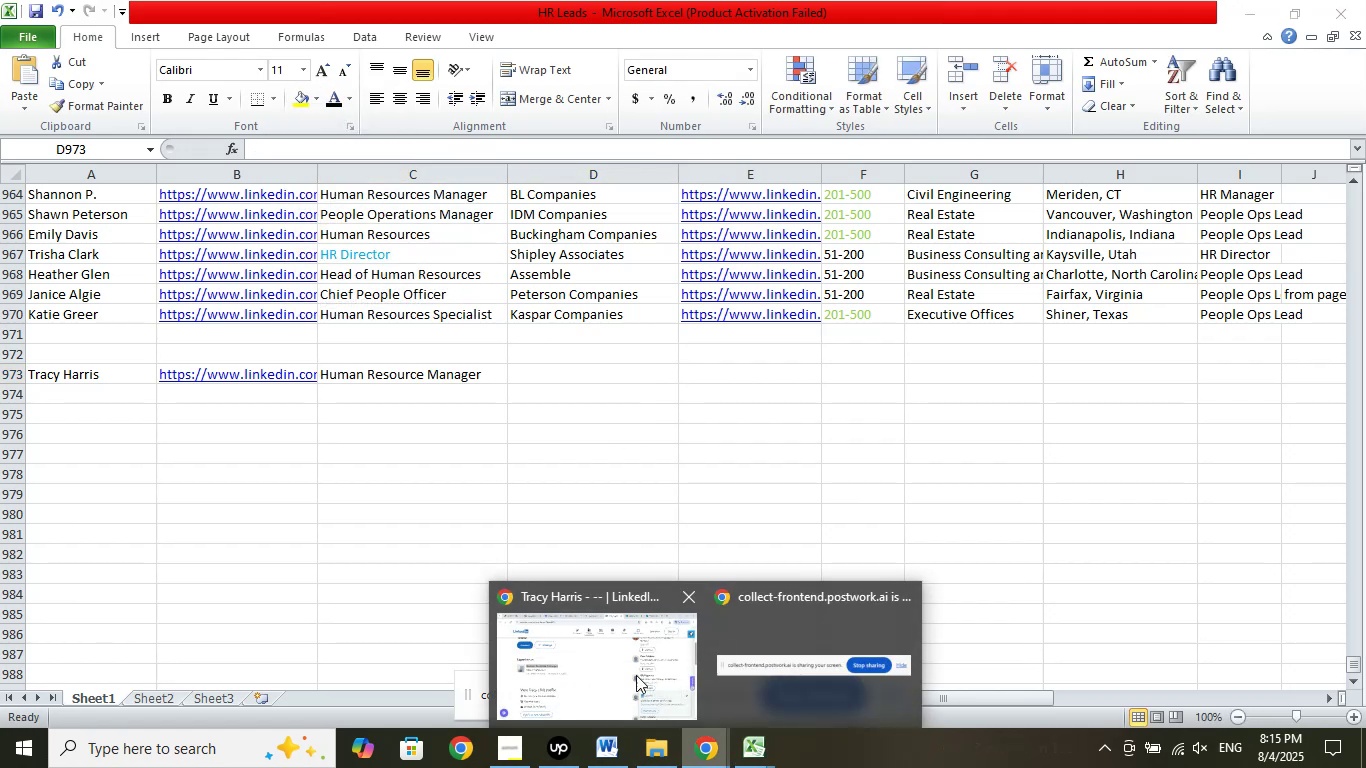 
left_click([598, 644])
 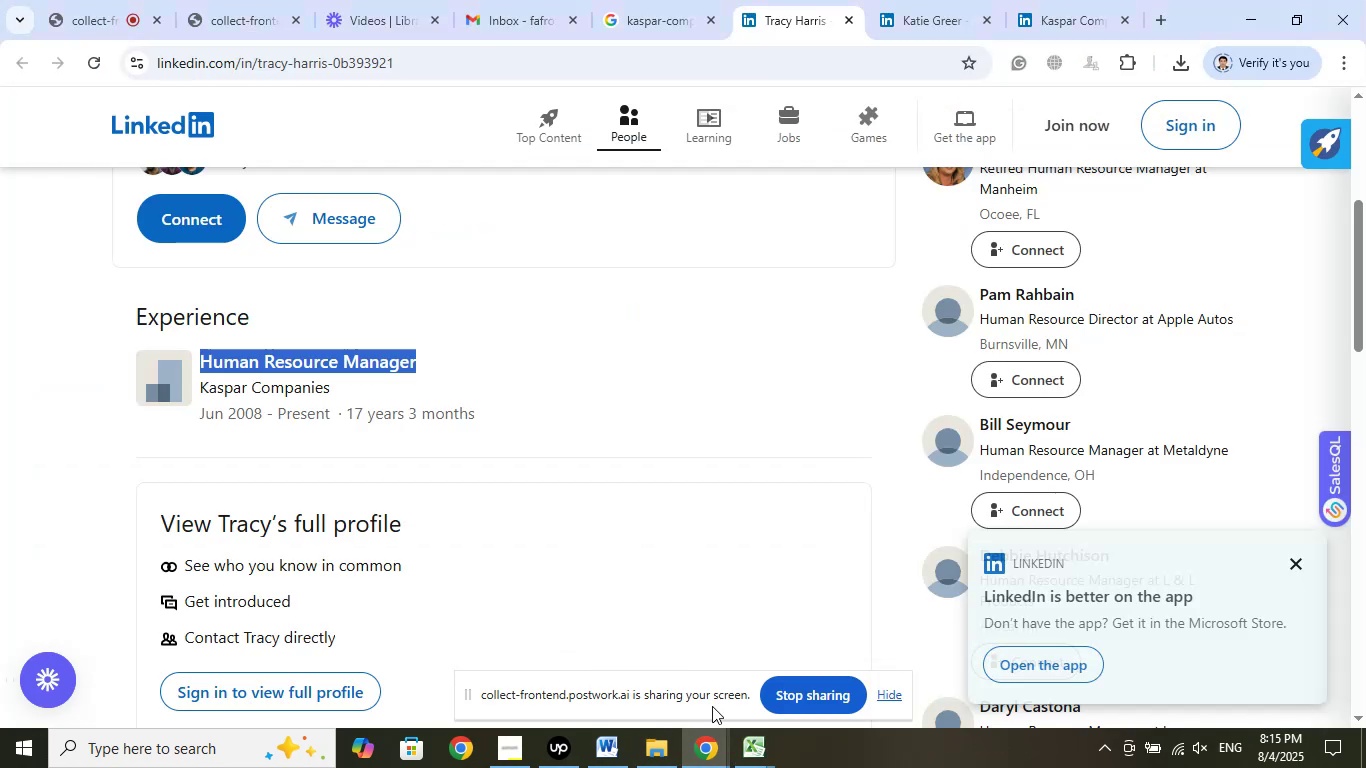 
left_click([751, 750])
 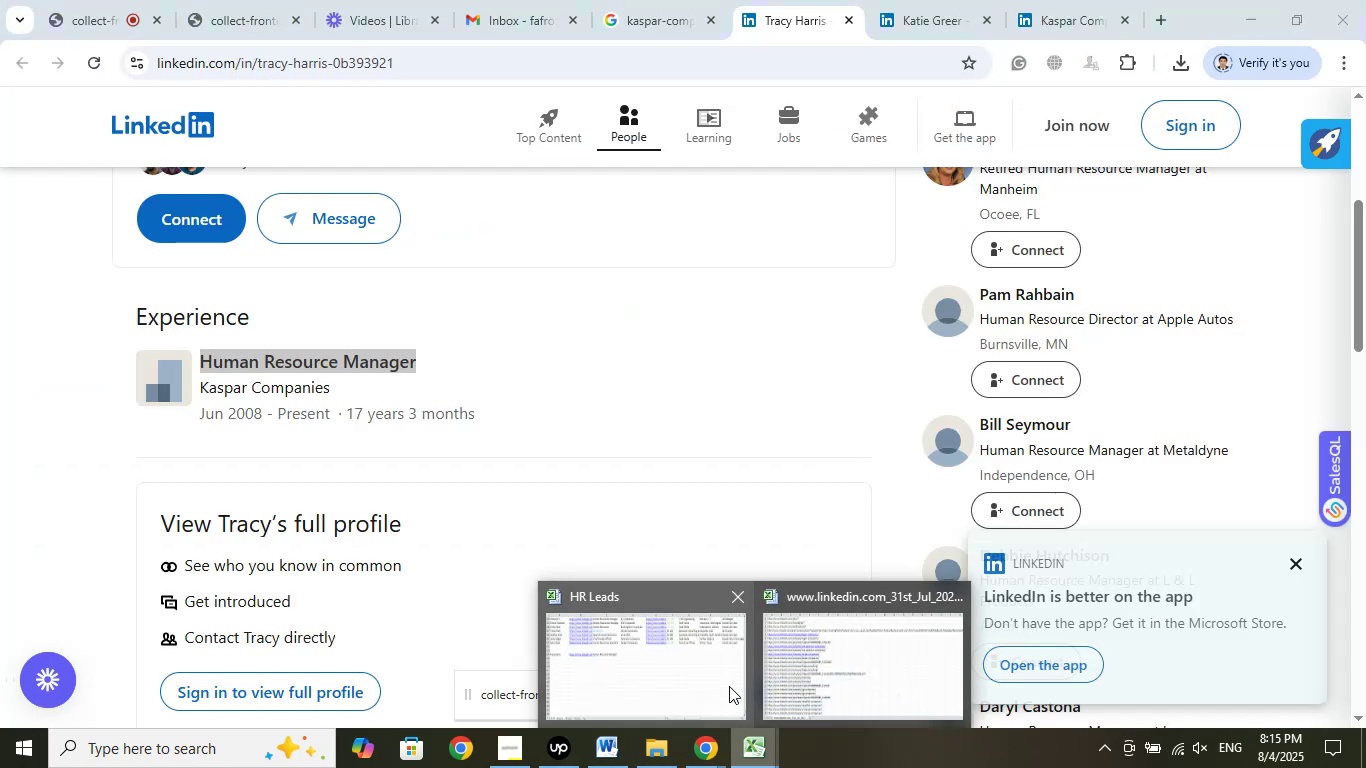 
left_click([724, 667])
 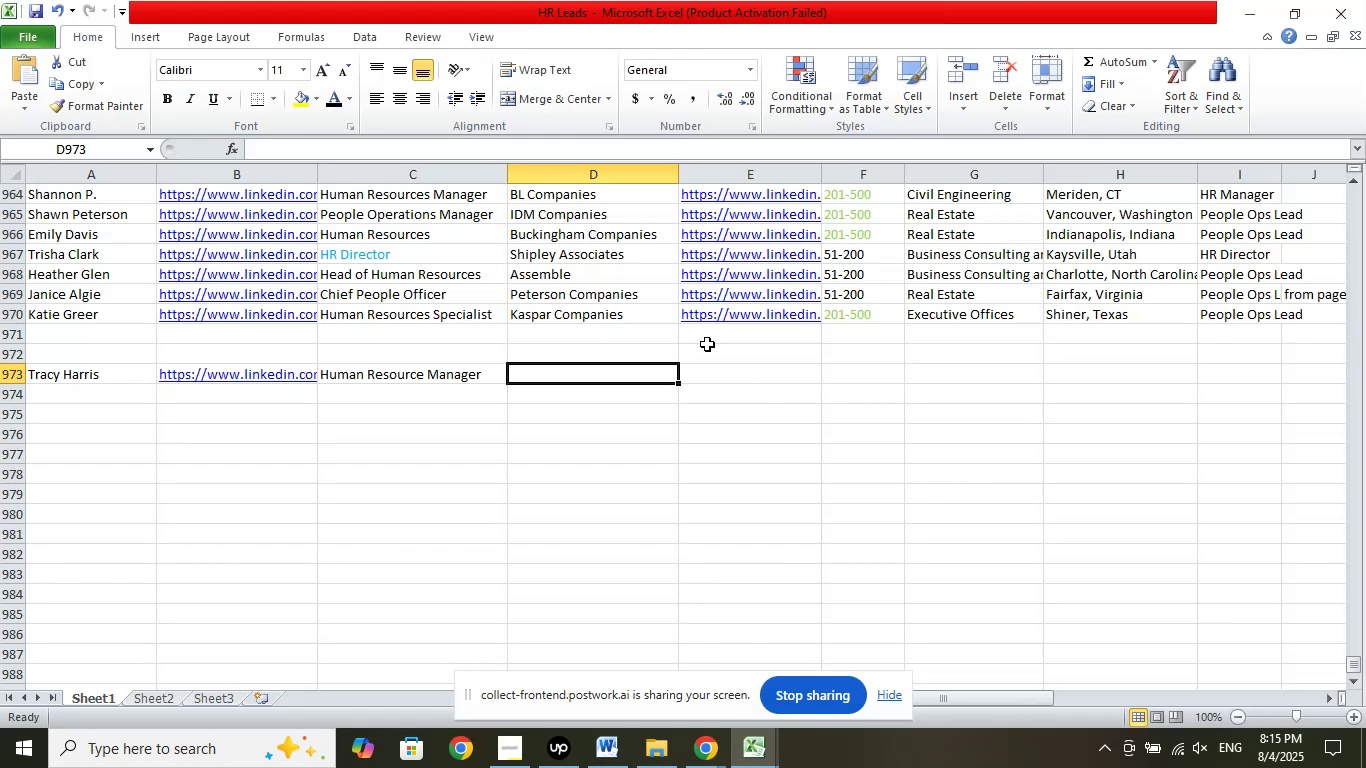 
left_click_drag(start_coordinate=[633, 316], to_coordinate=[725, 317])
 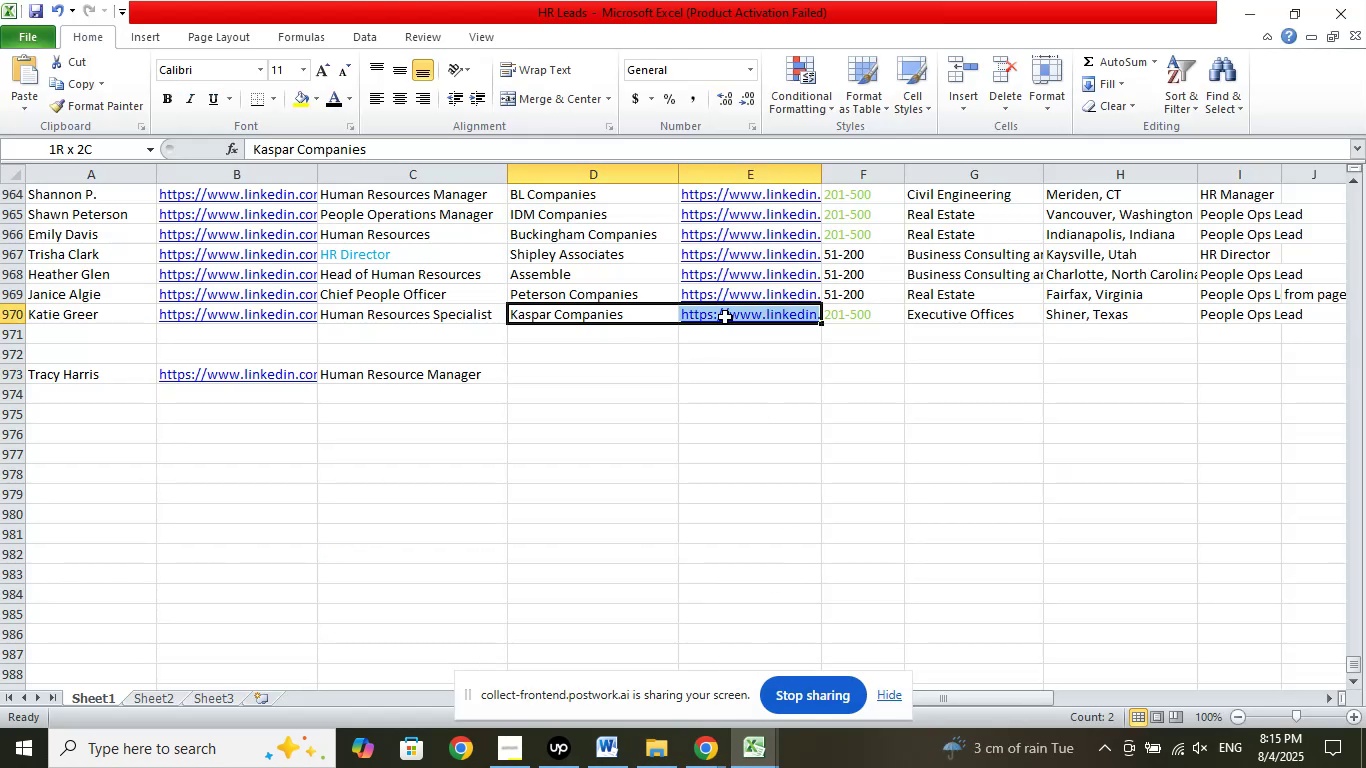 
right_click([725, 317])
 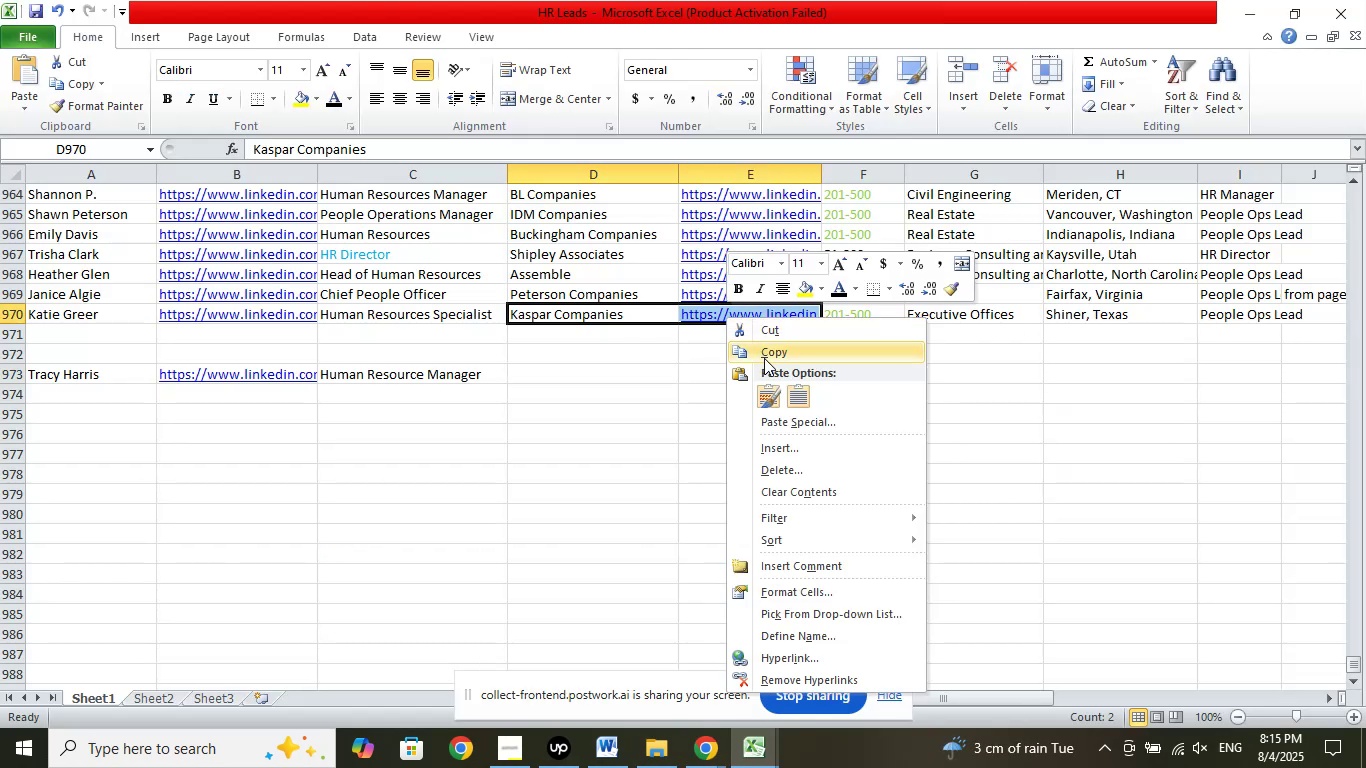 
left_click([767, 360])
 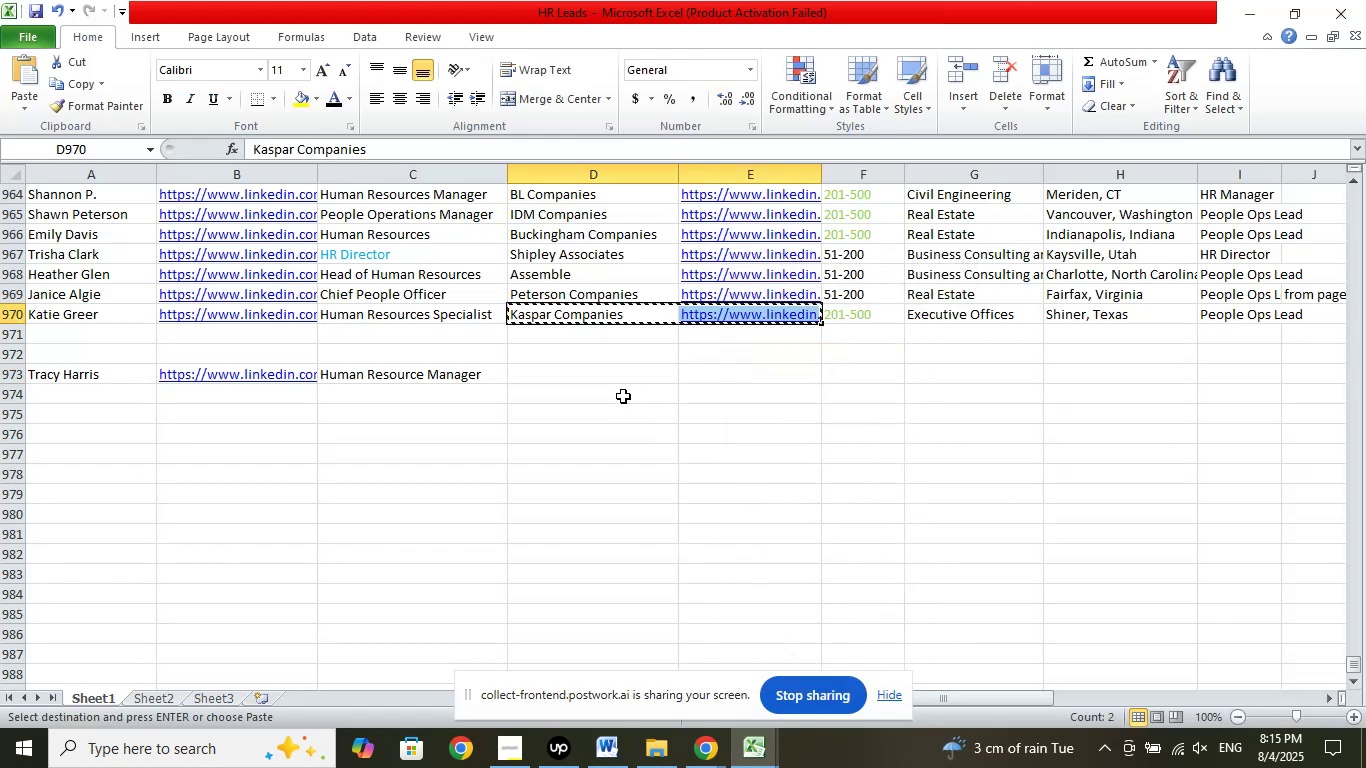 
right_click([620, 368])
 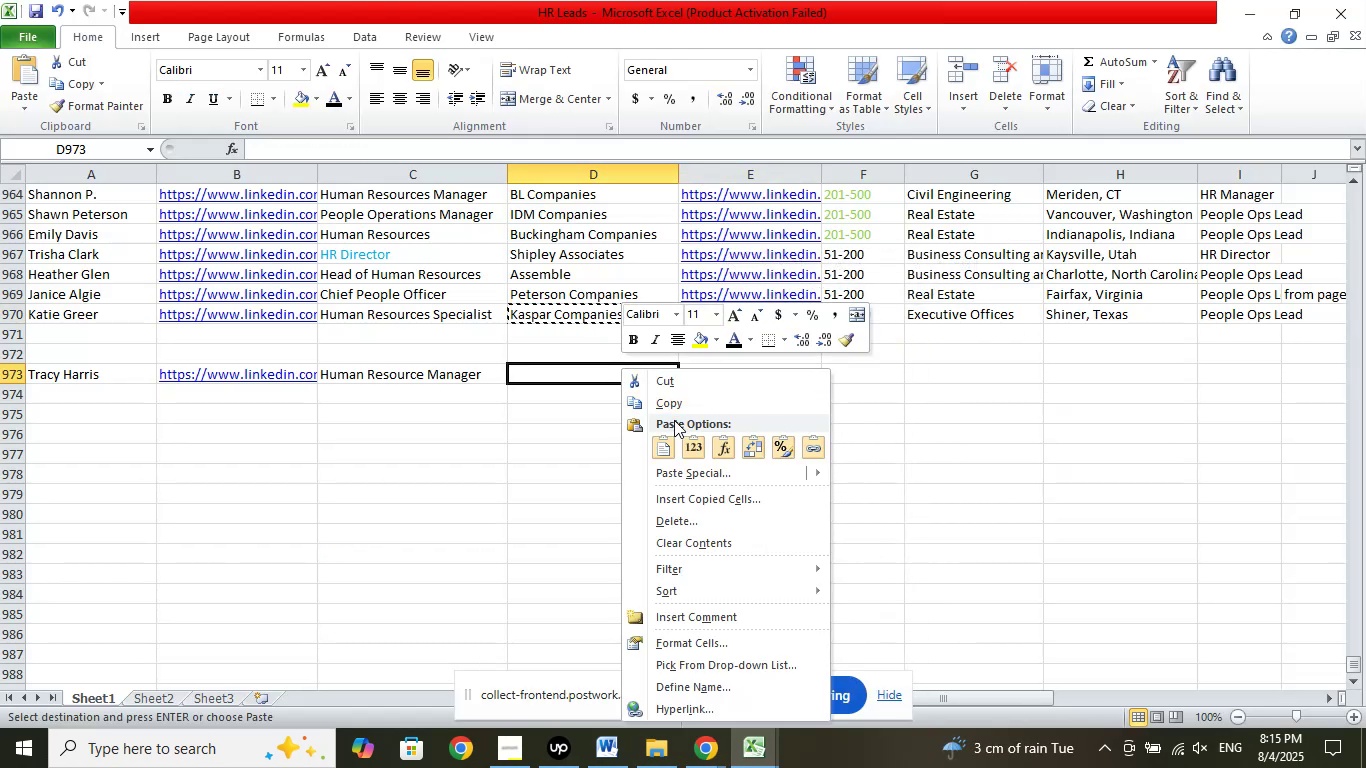 
left_click([670, 442])
 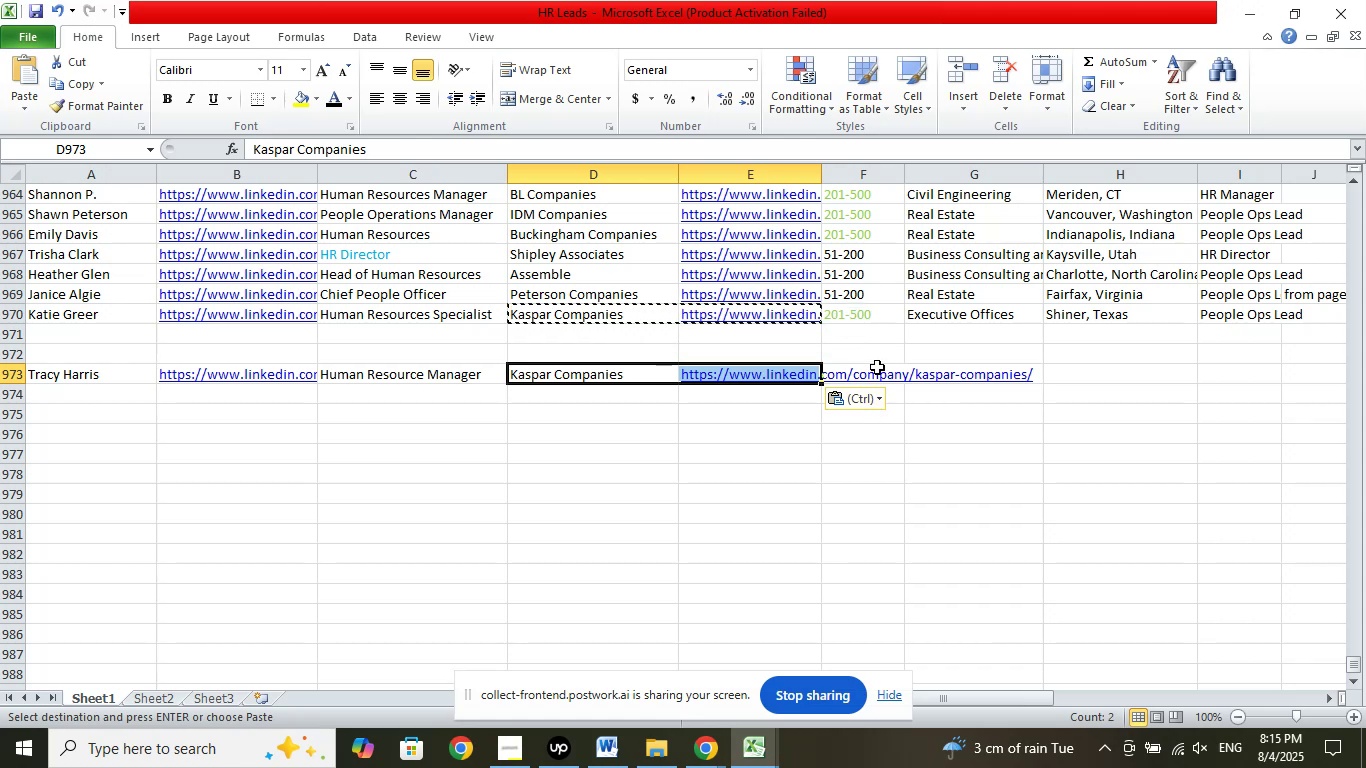 
left_click([881, 372])
 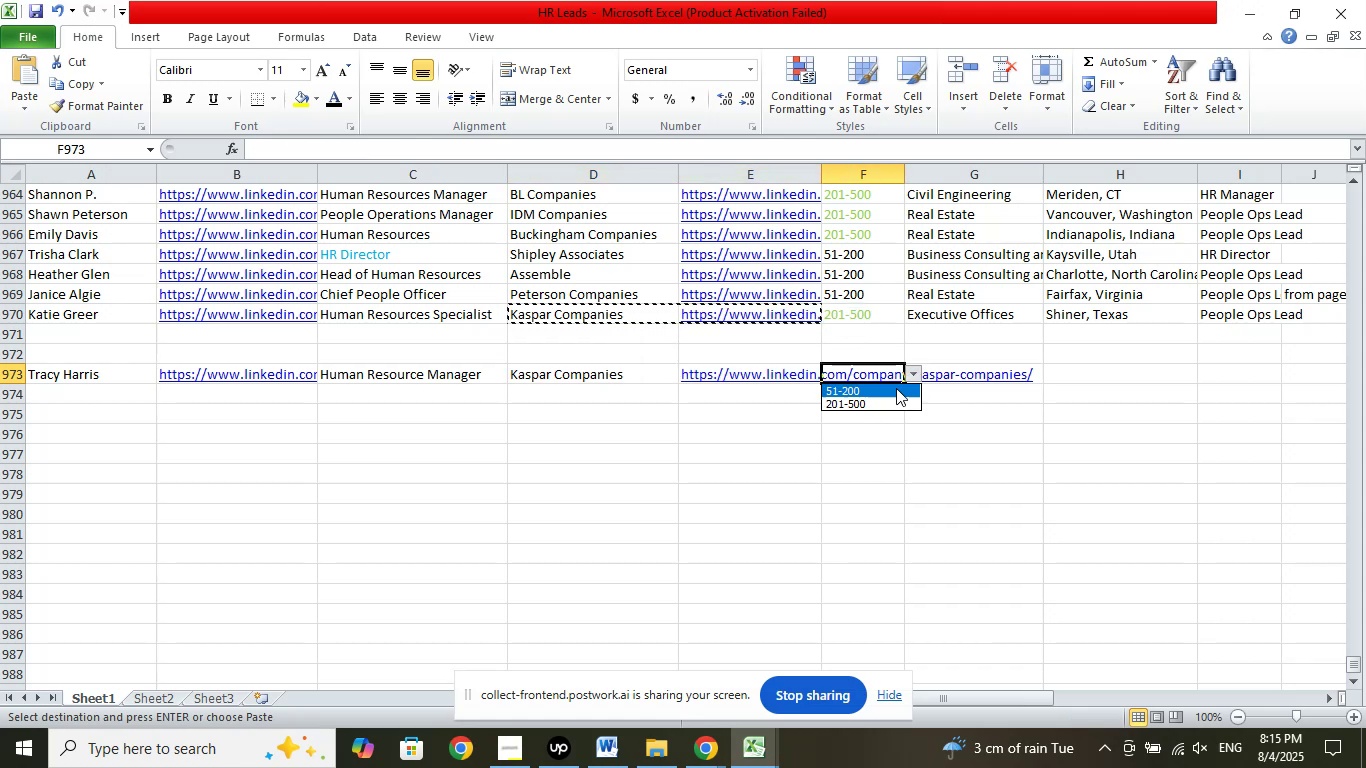 
left_click([883, 398])
 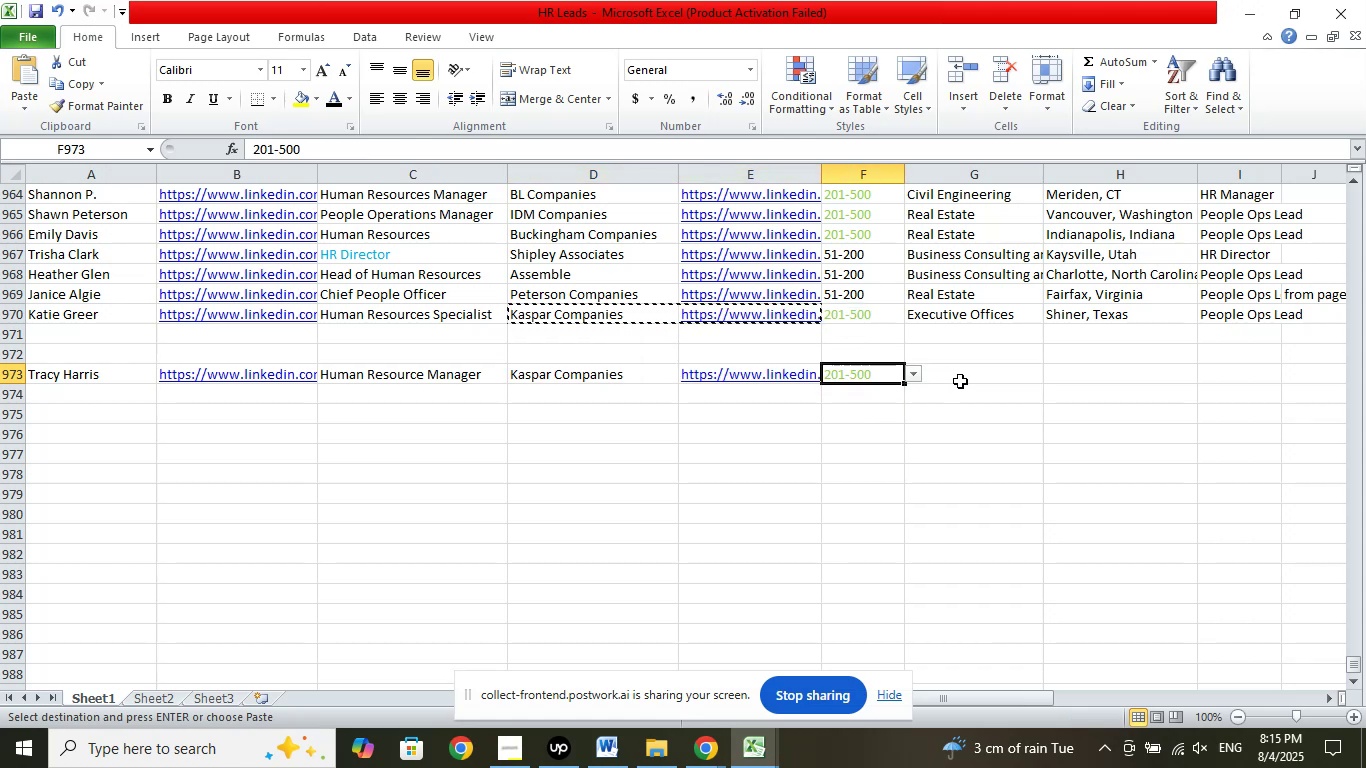 
left_click([961, 380])
 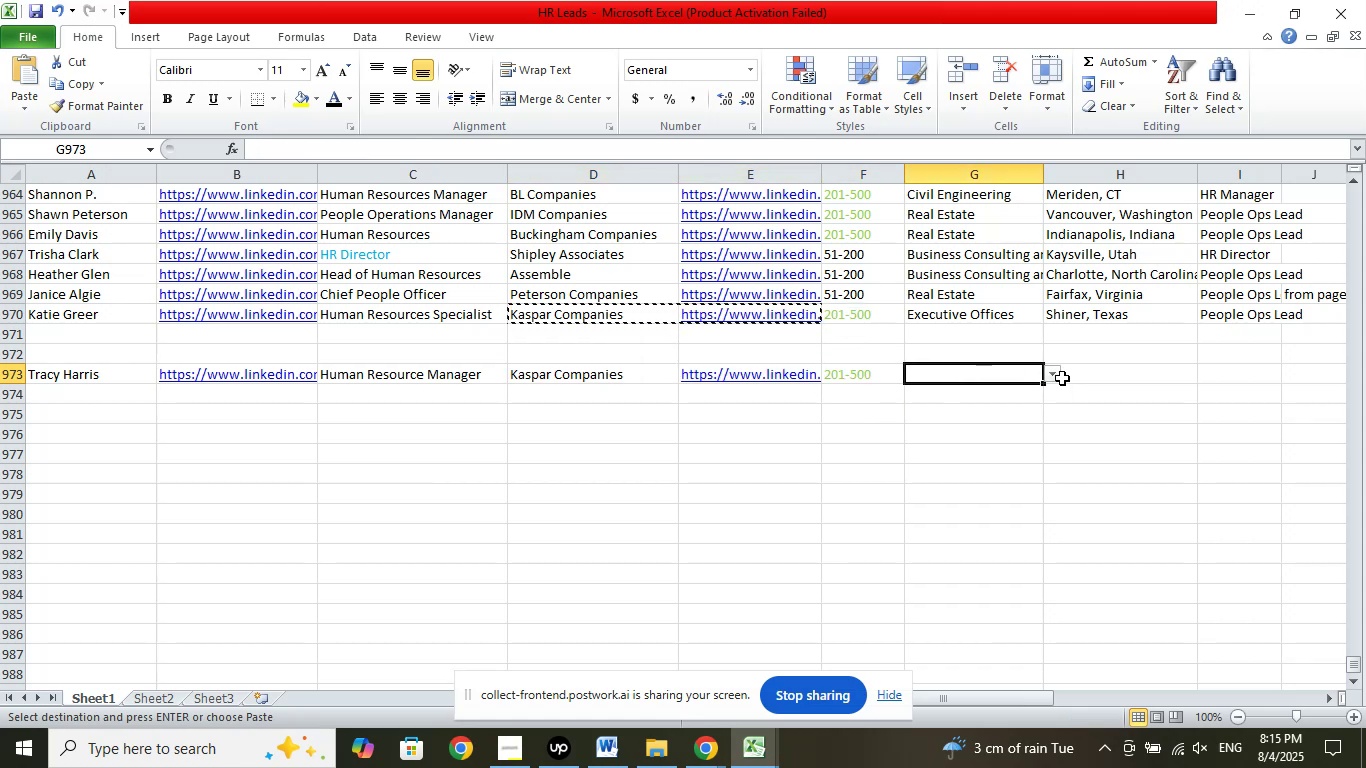 
left_click([1055, 378])
 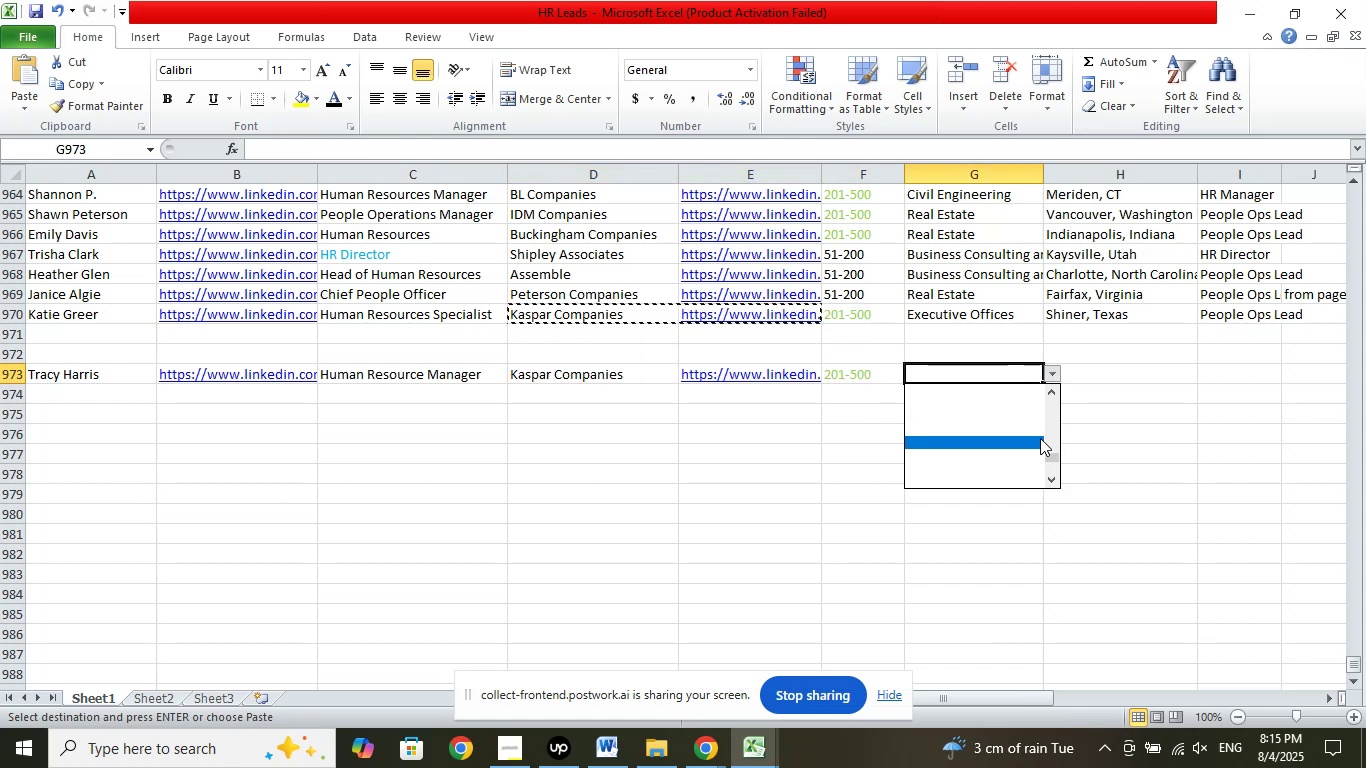 
left_click([1051, 446])
 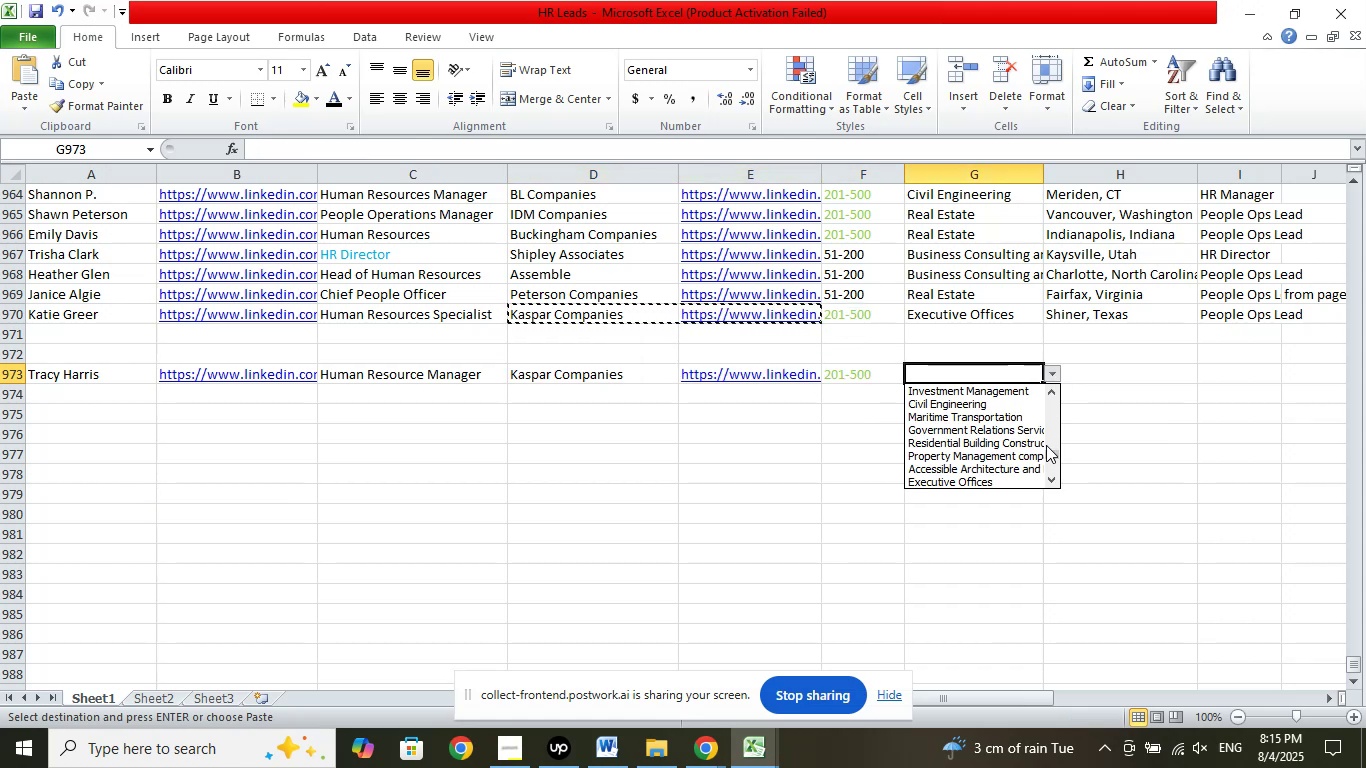 
scroll: coordinate [942, 428], scroll_direction: down, amount: 3.0
 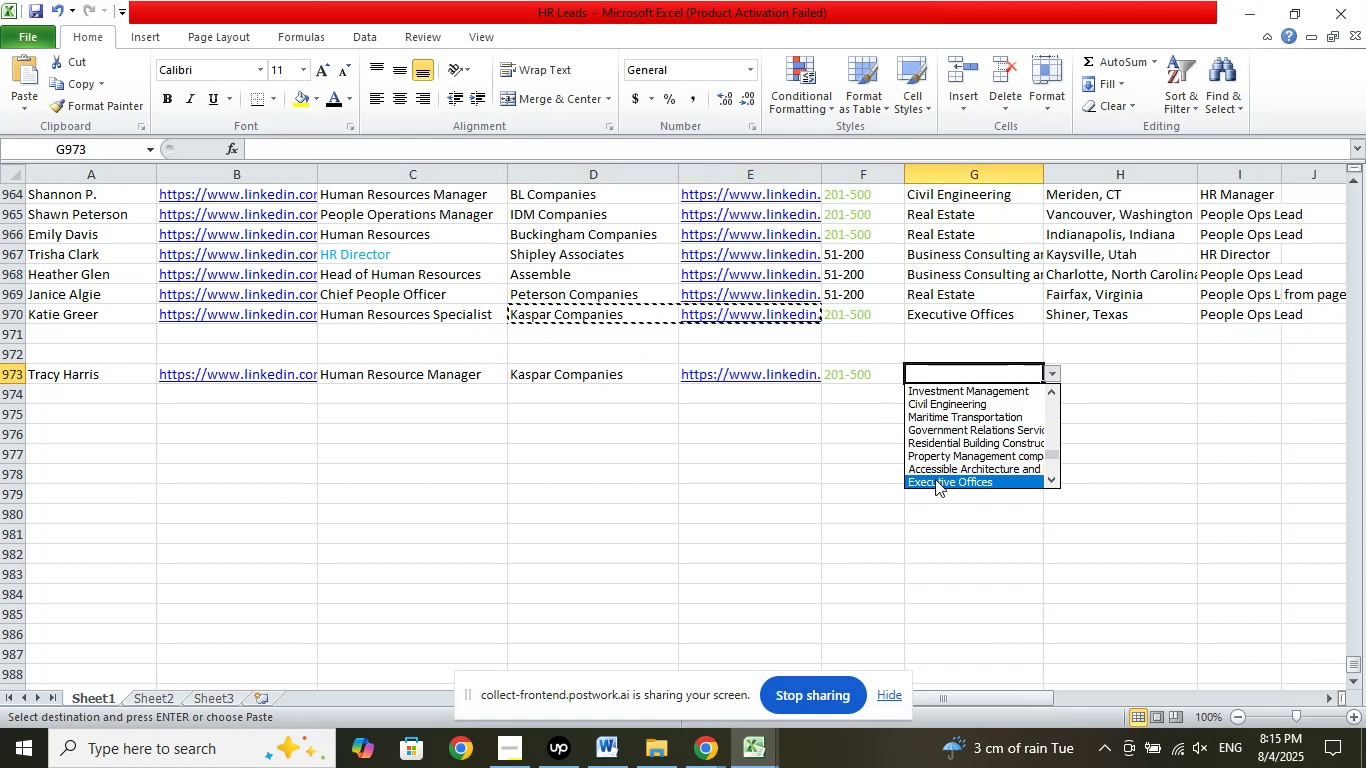 
left_click([934, 482])
 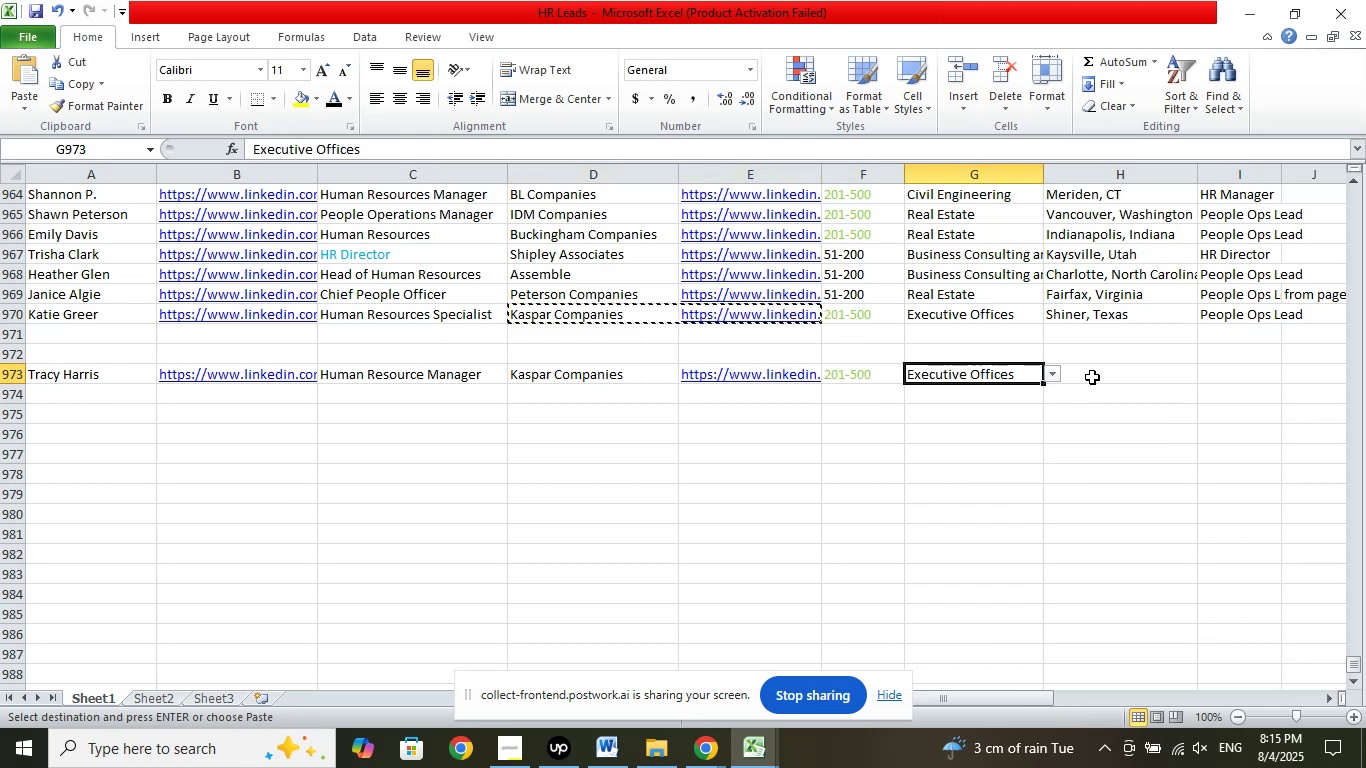 
left_click([1092, 373])
 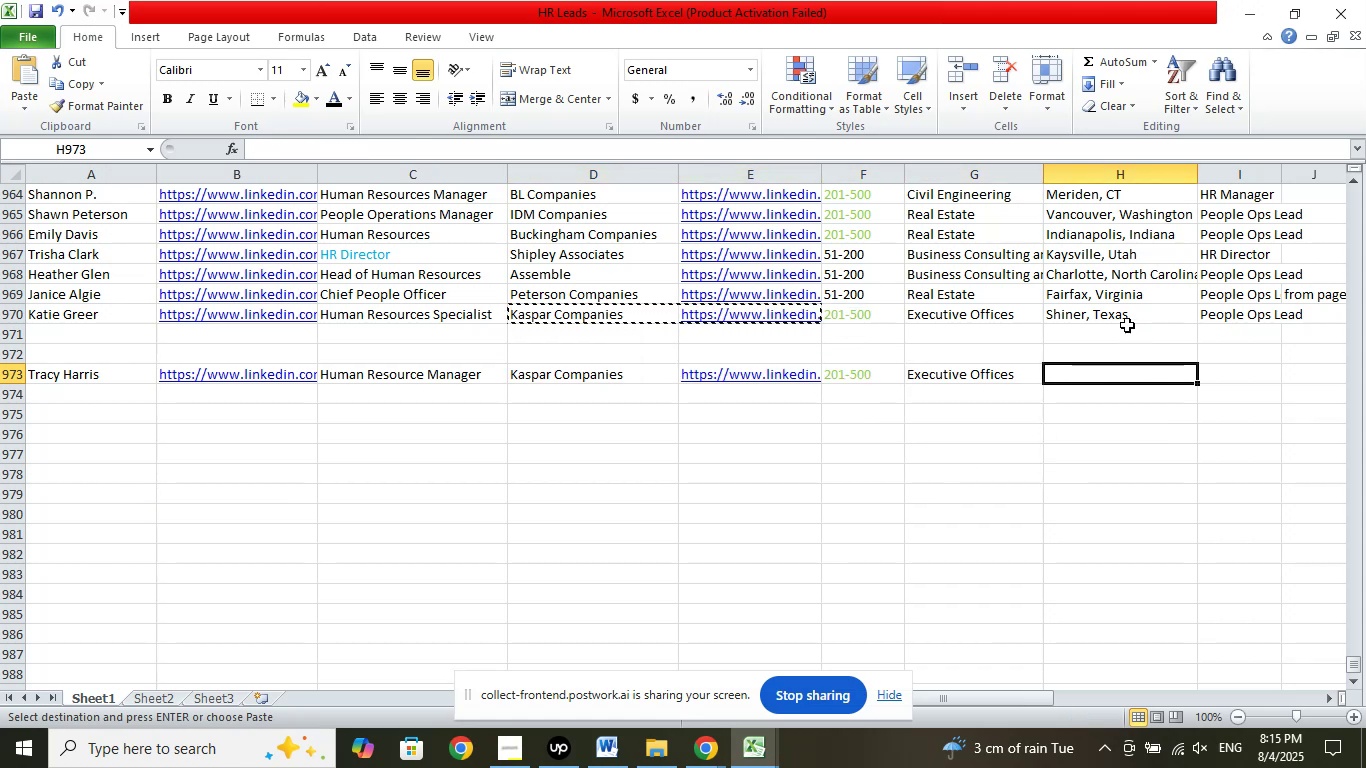 
right_click([1123, 318])
 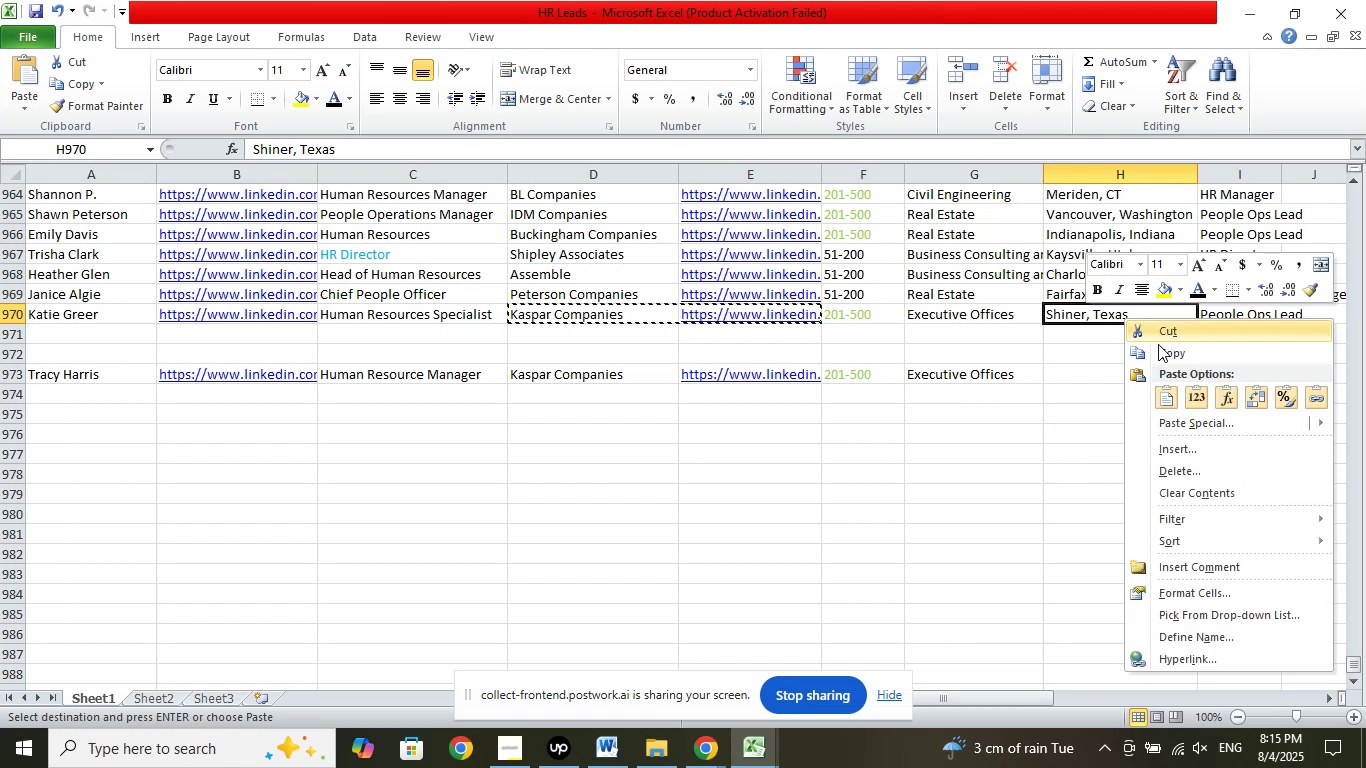 
left_click([1164, 347])
 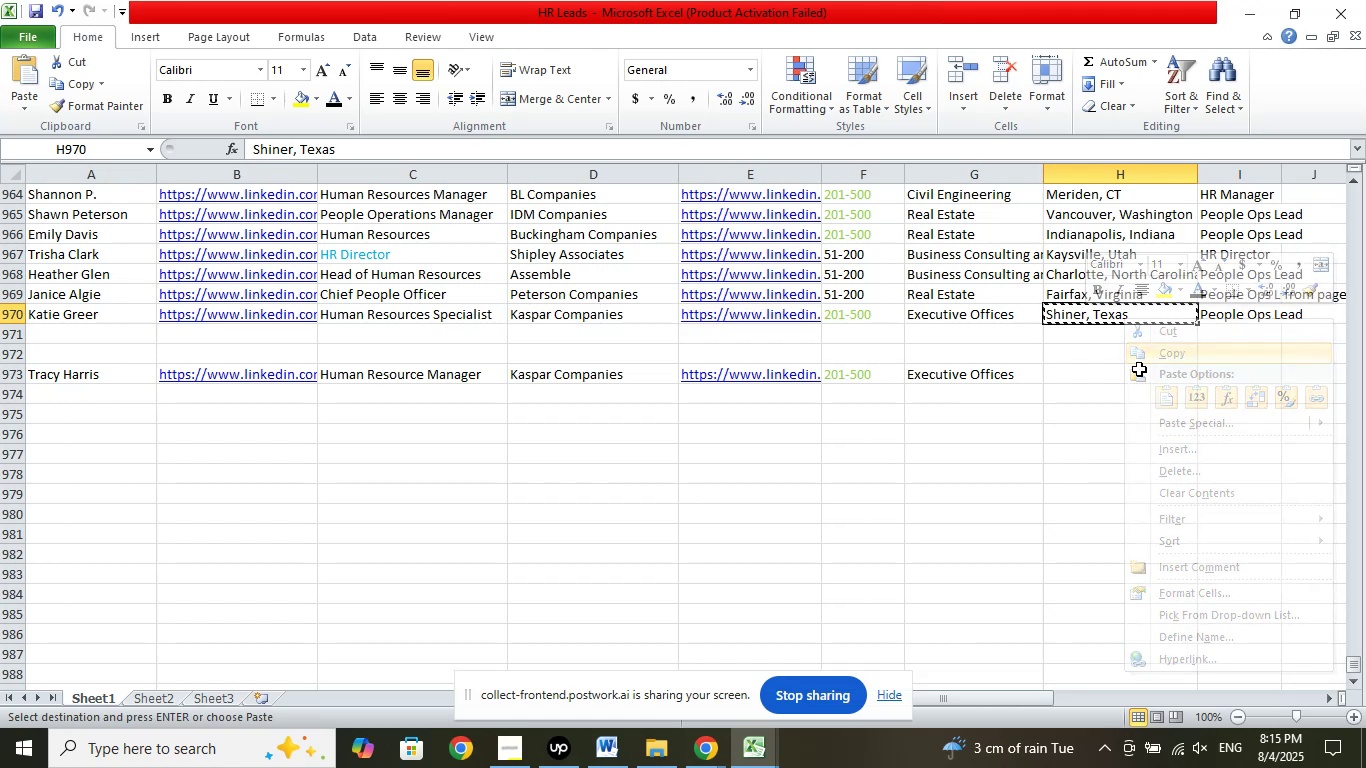 
right_click([1138, 370])
 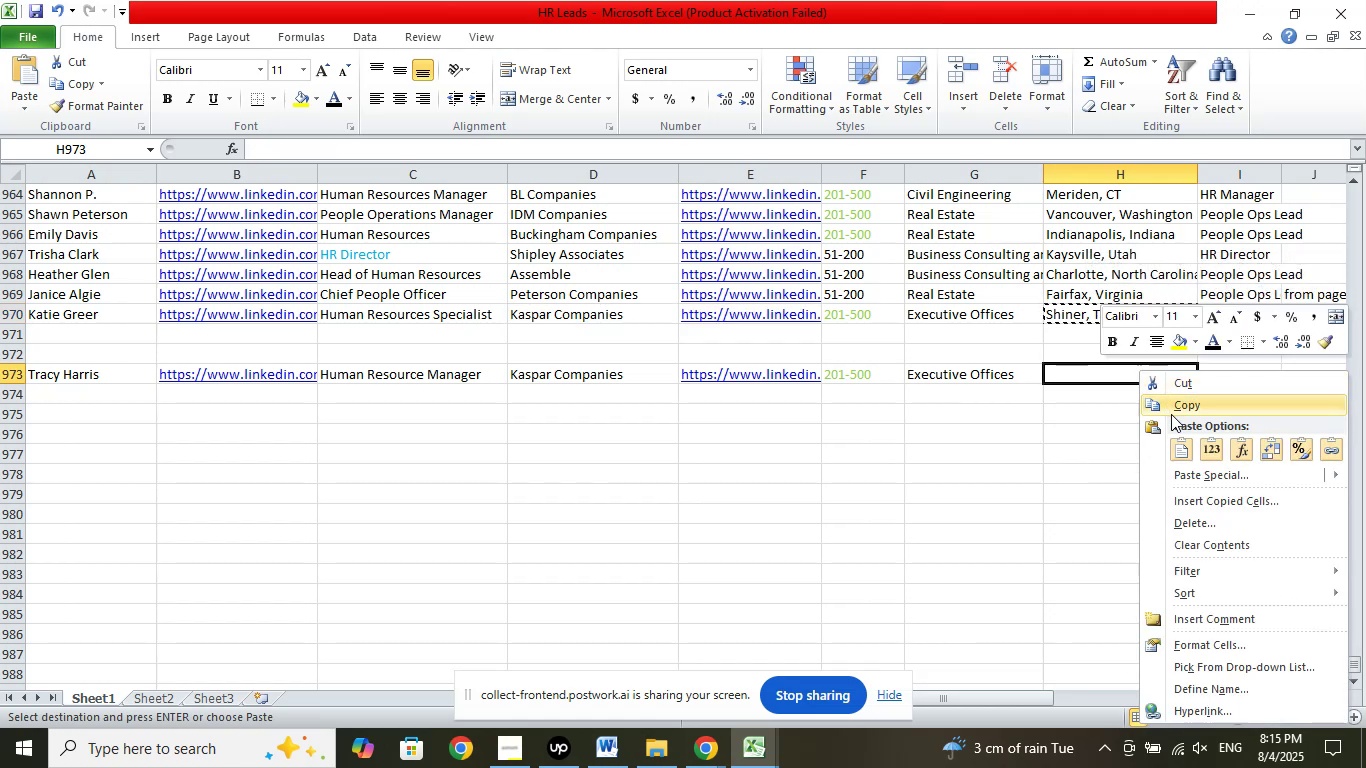 
left_click([1175, 445])
 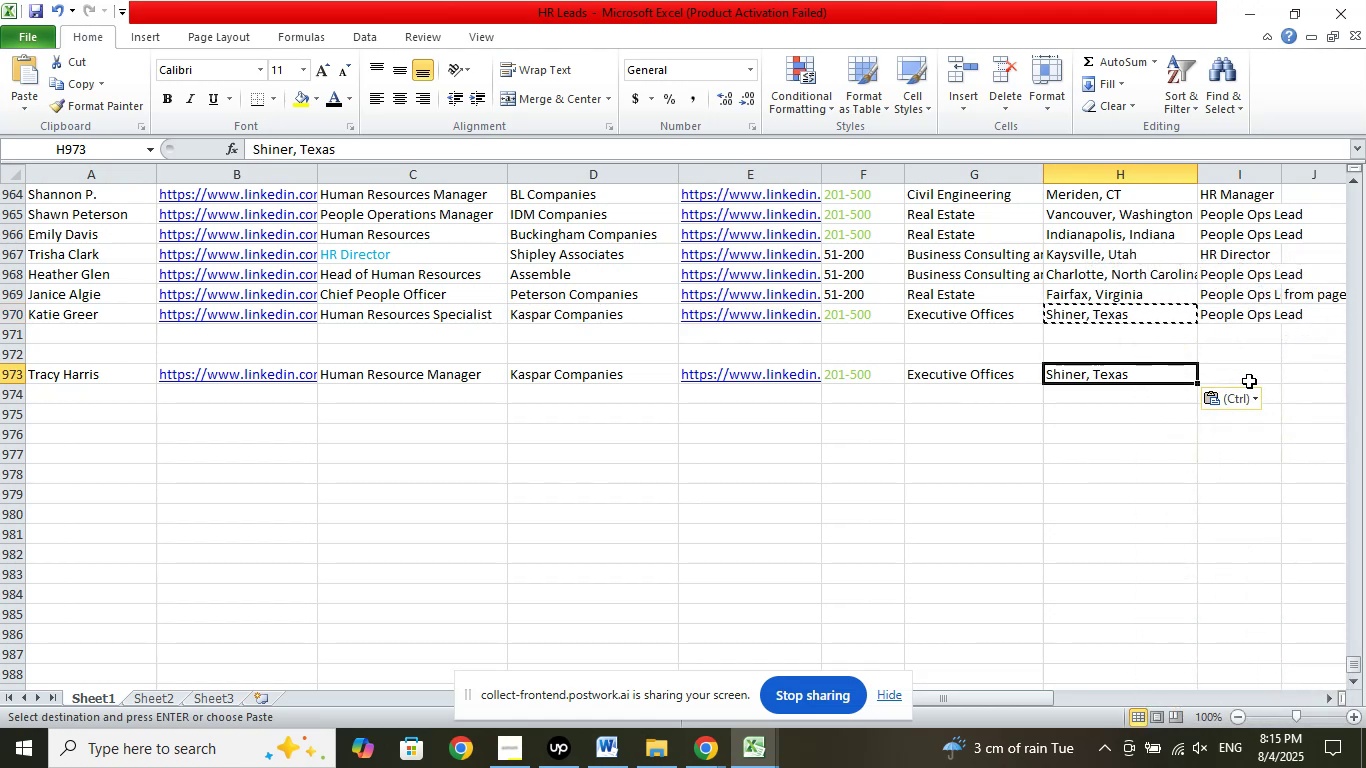 
left_click([1244, 369])
 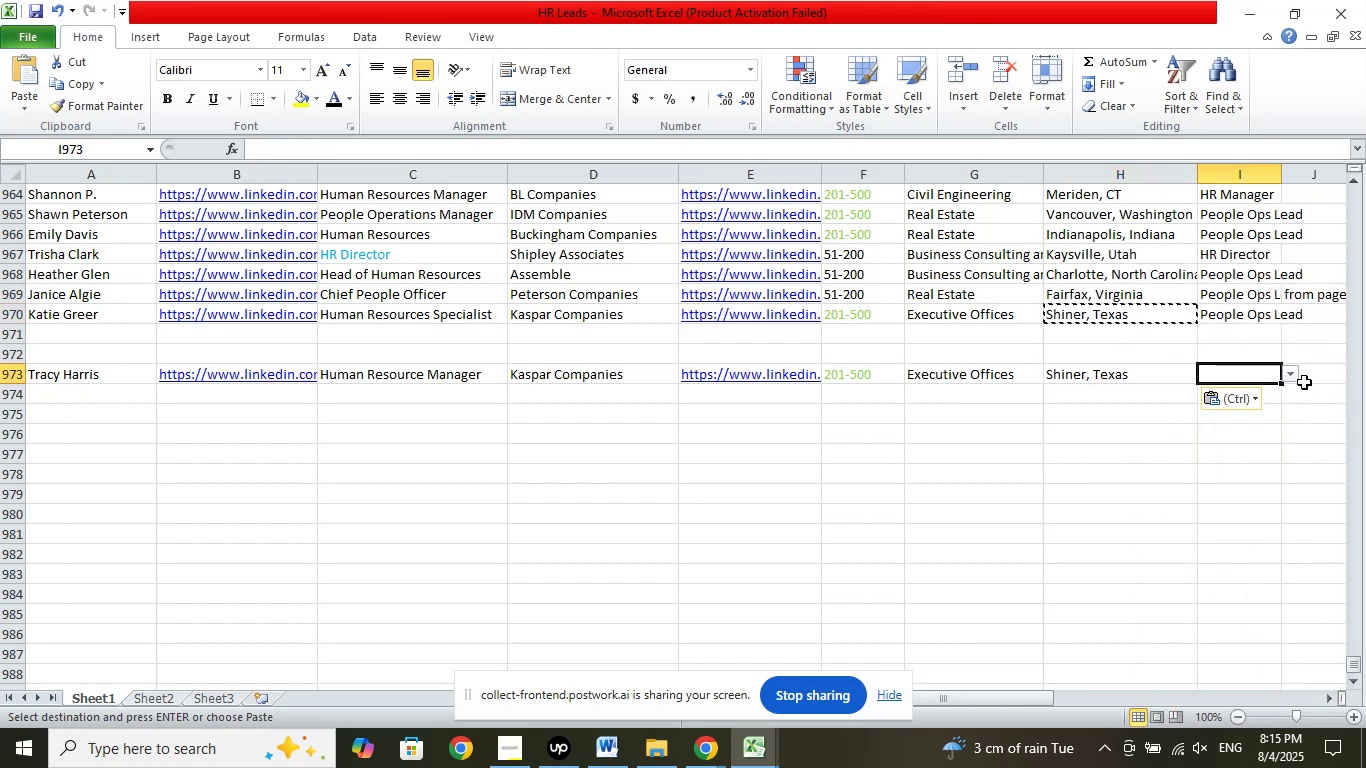 
left_click([1291, 372])
 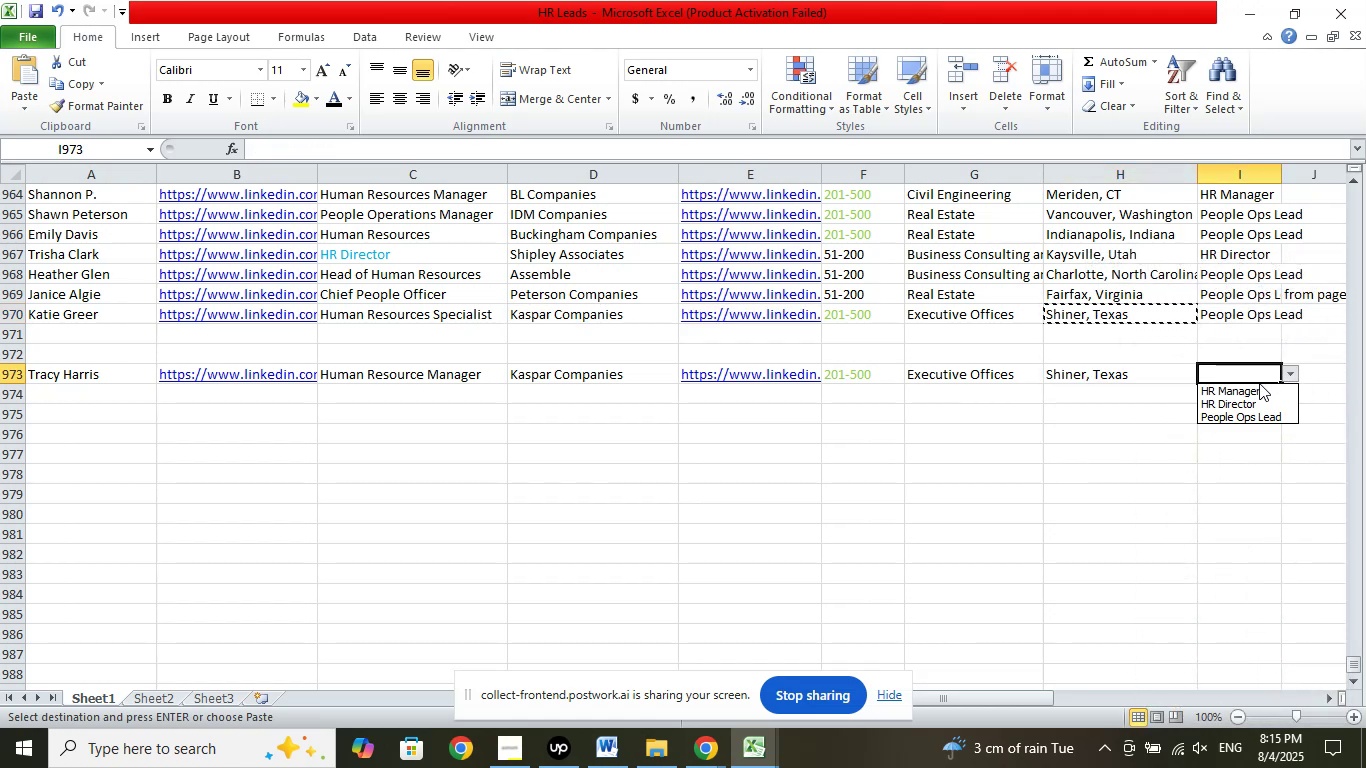 
left_click([1254, 389])
 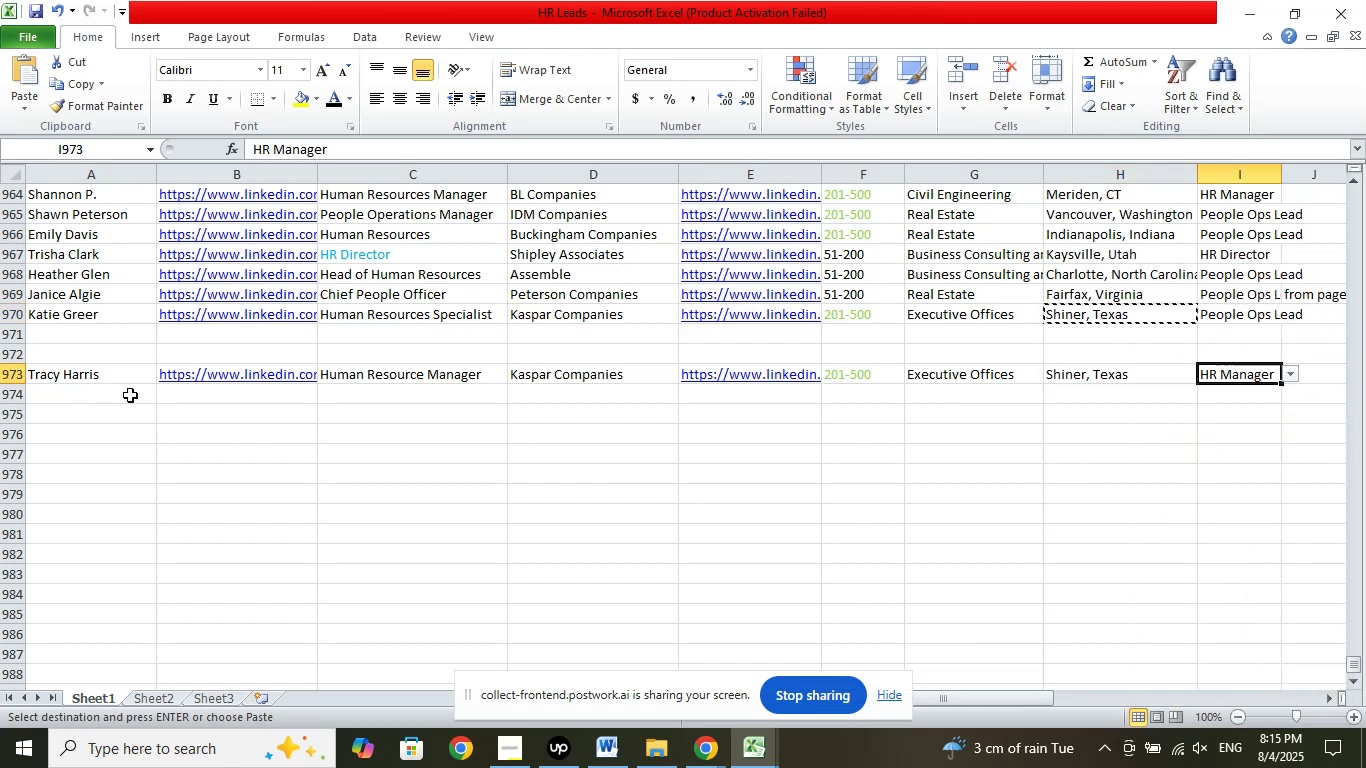 
left_click([119, 335])
 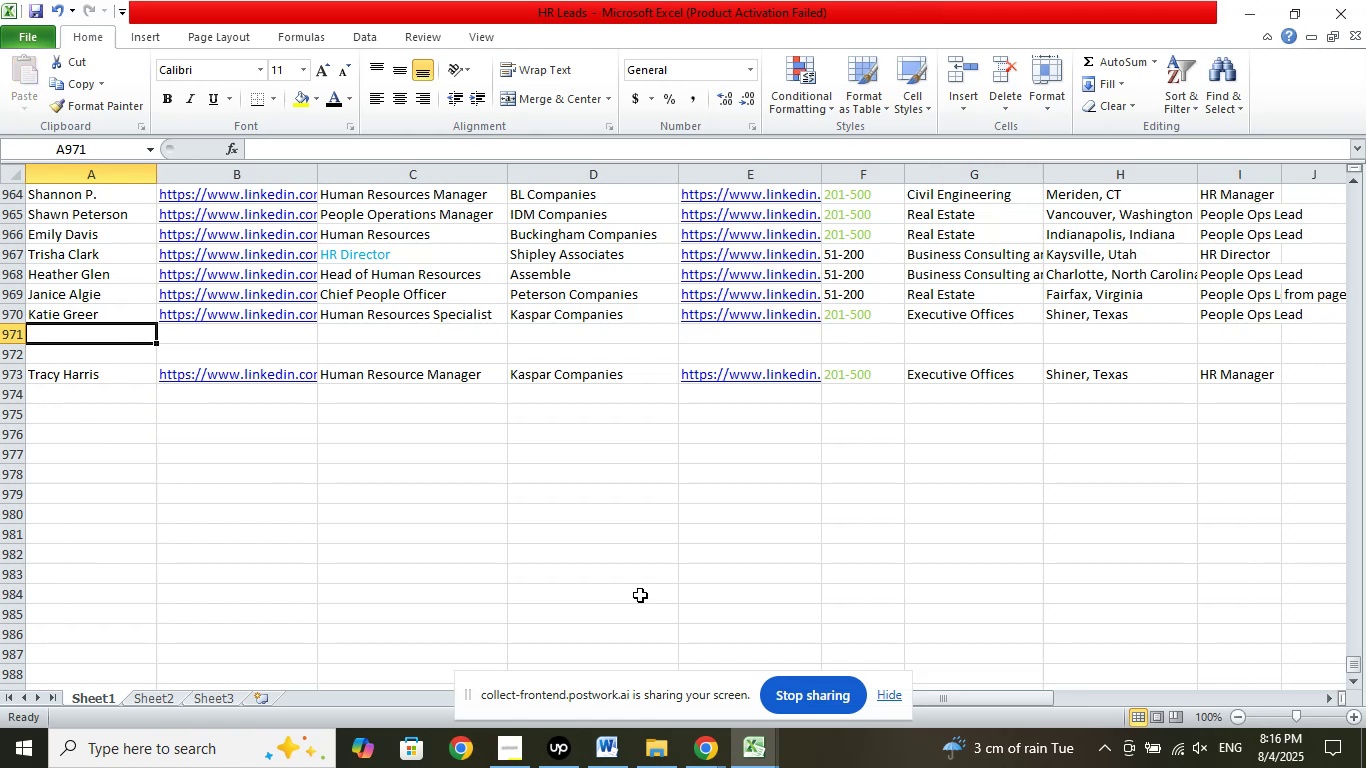 
left_click([704, 749])
 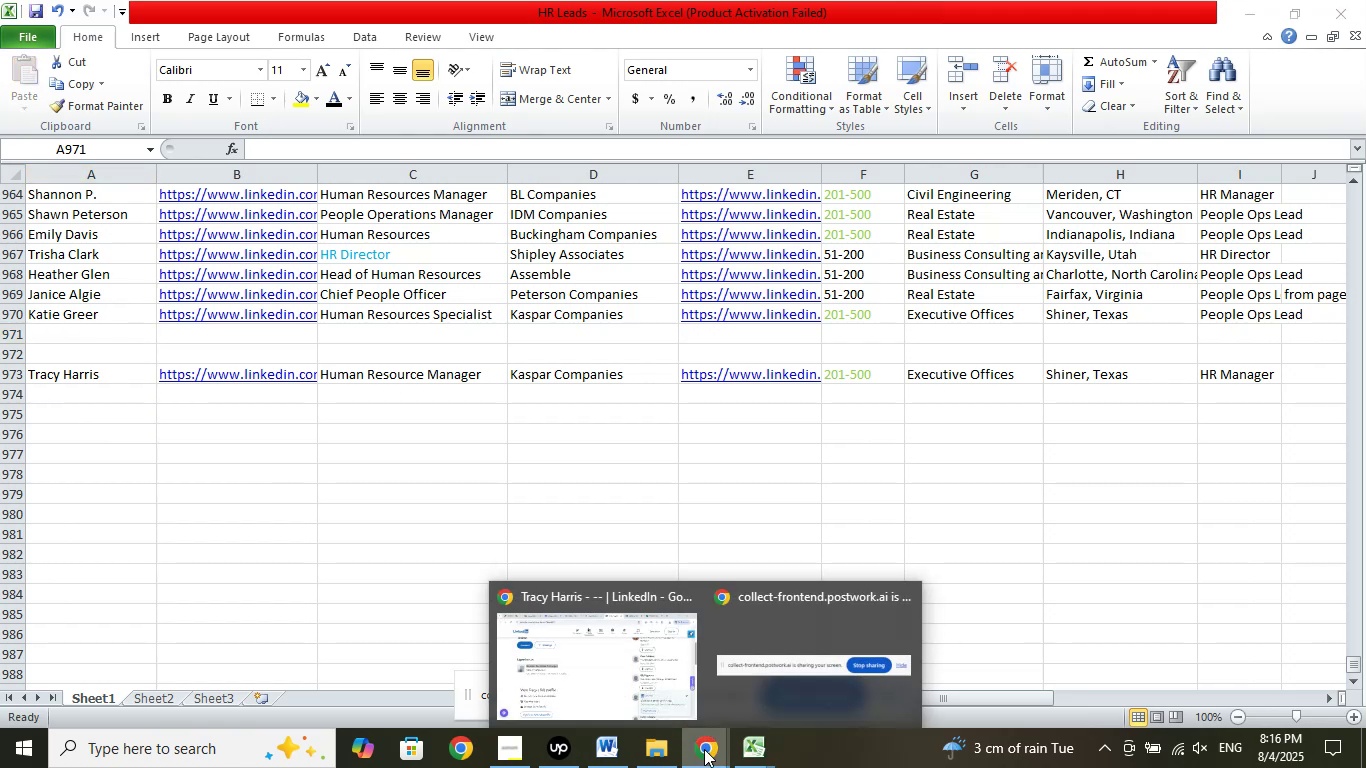 
wait(7.74)
 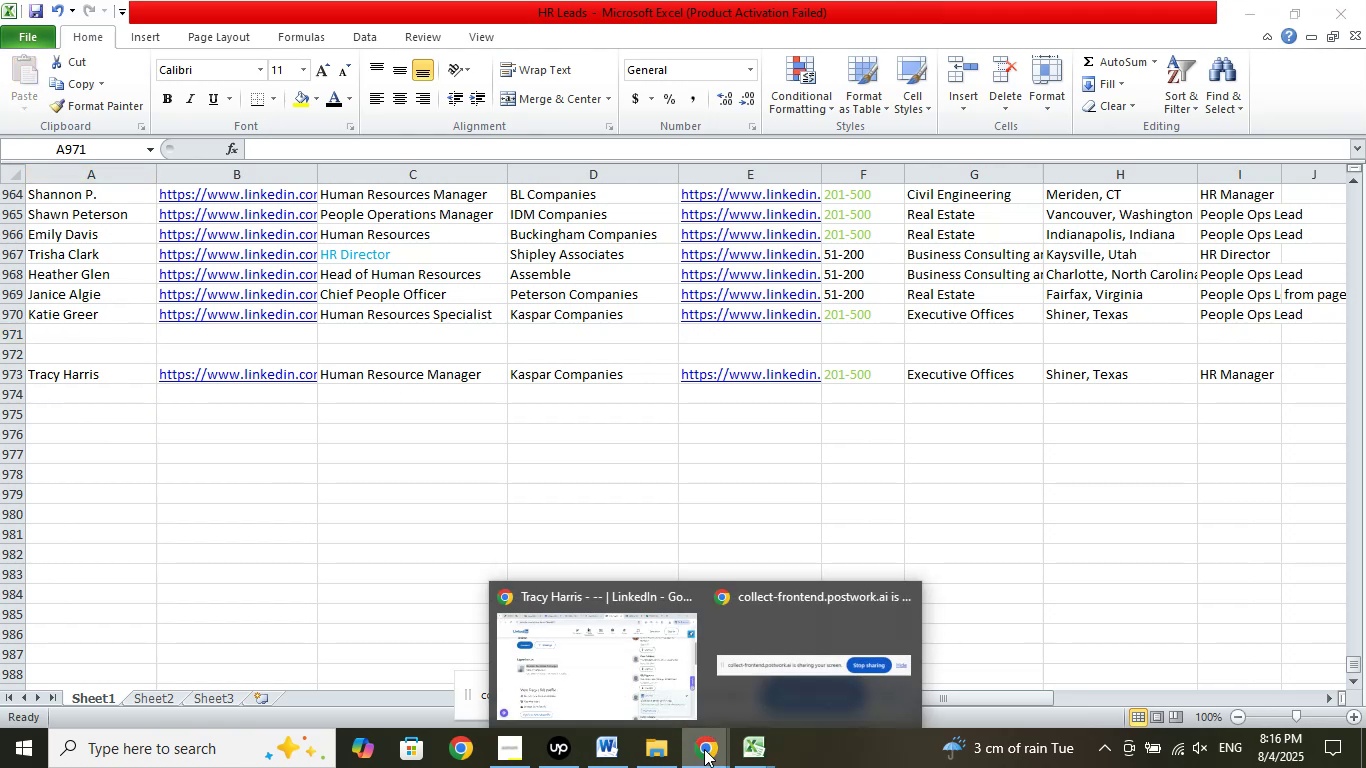 
left_click([570, 677])
 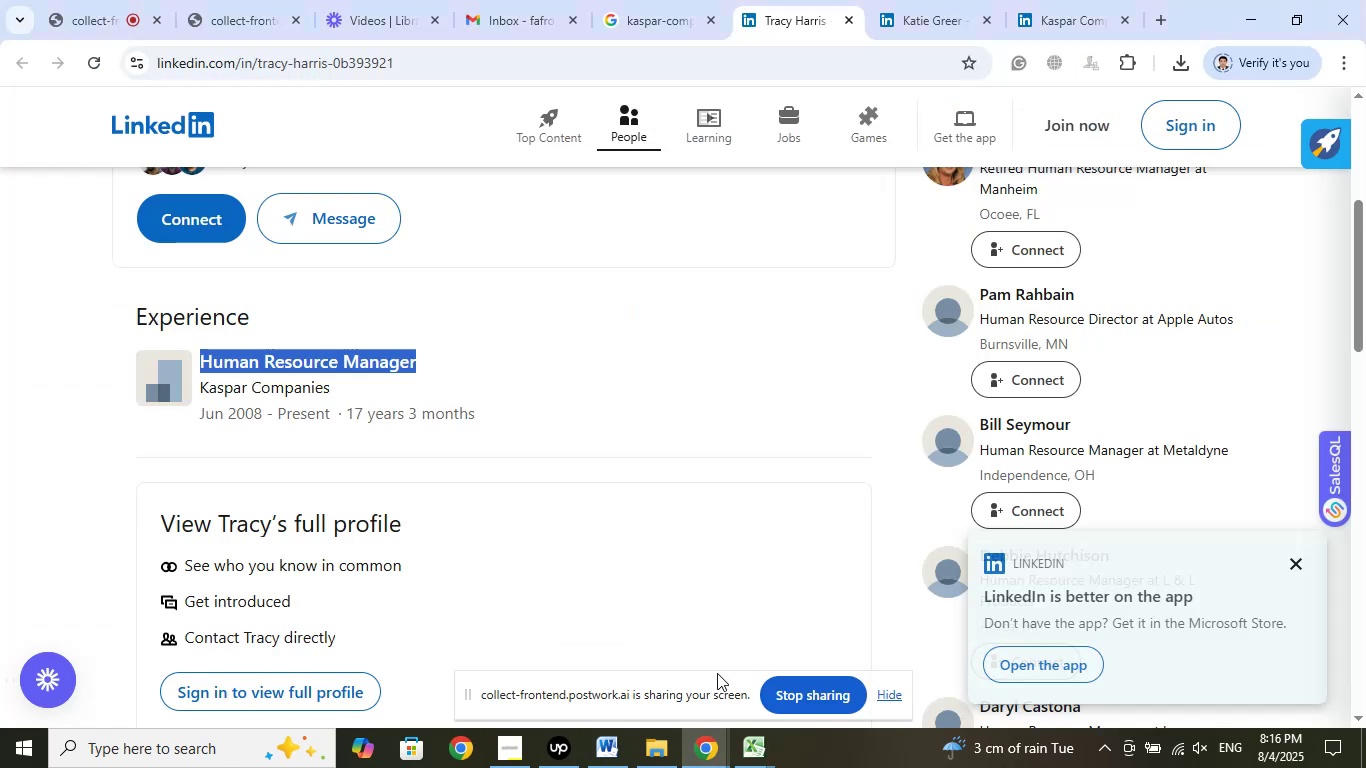 
left_click([766, 762])
 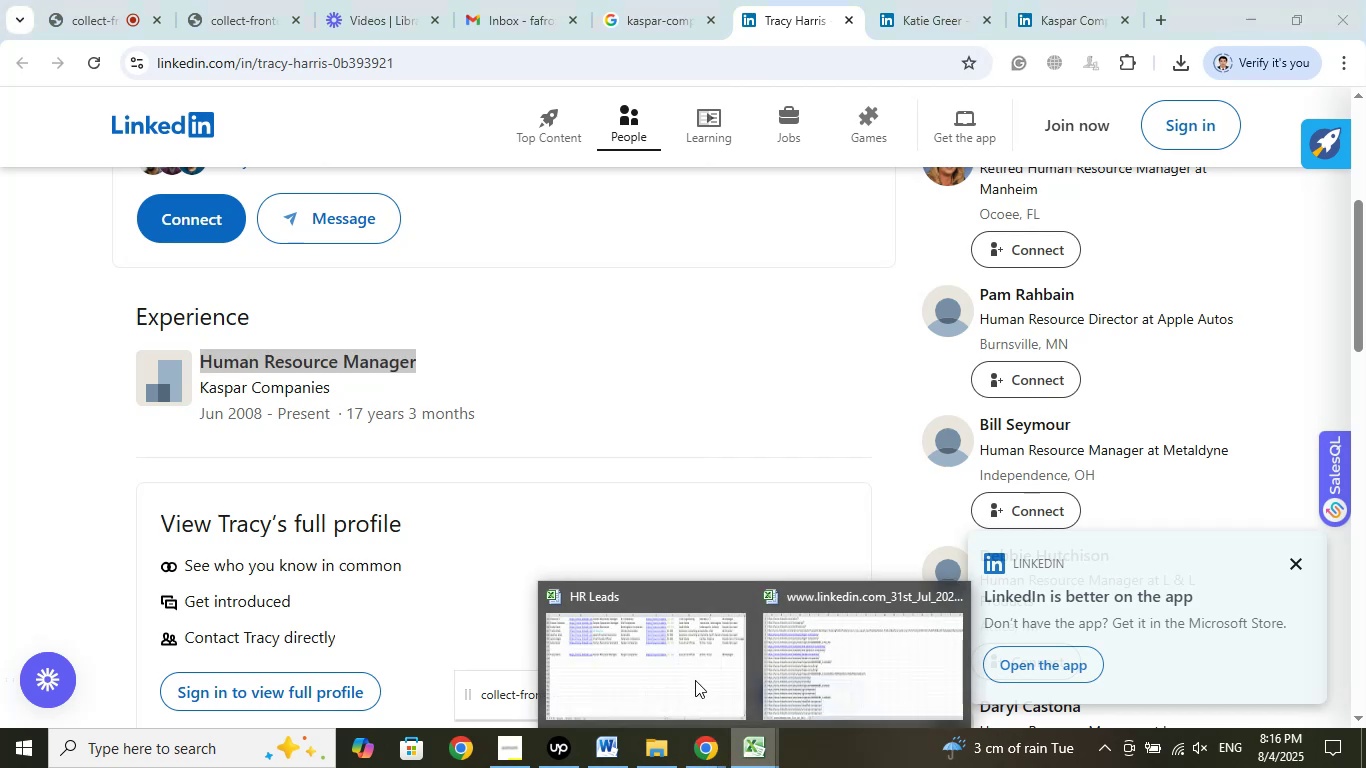 
left_click([681, 669])
 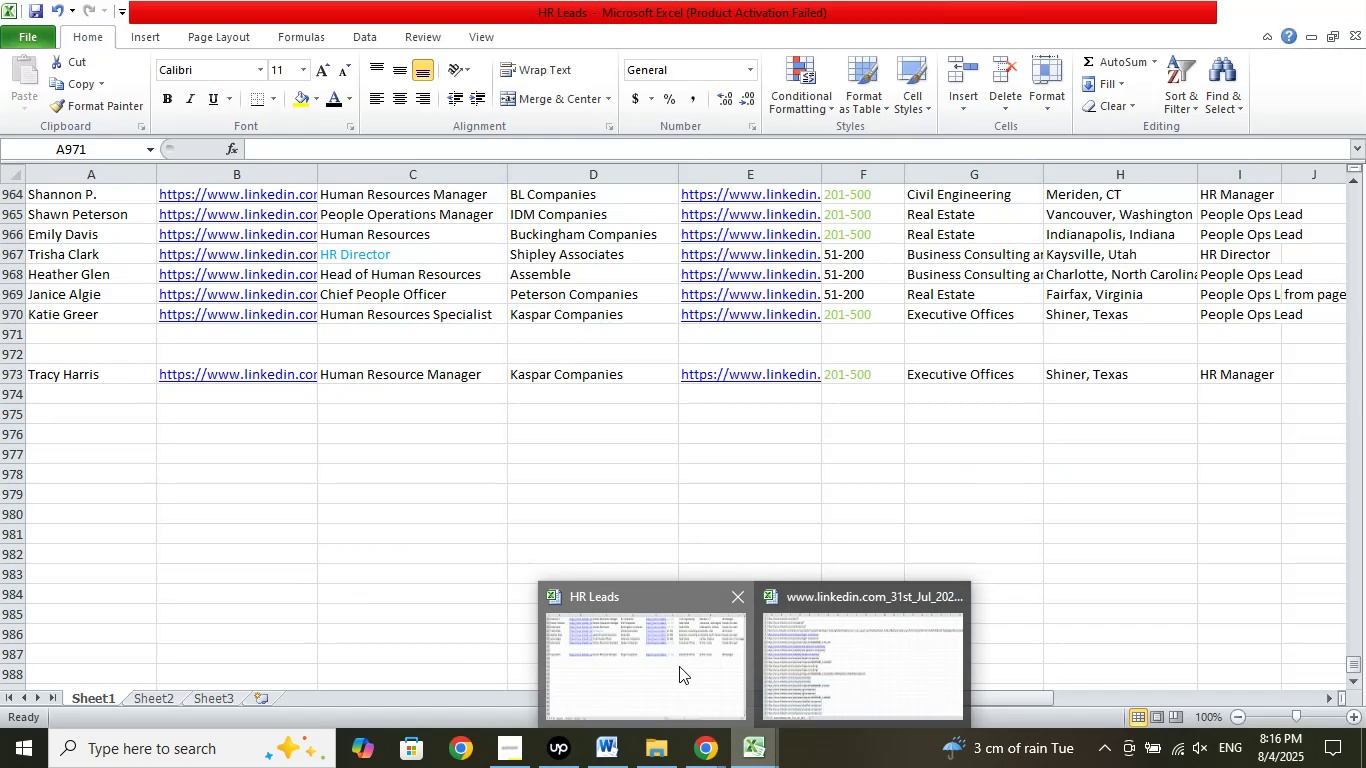 
scroll: coordinate [635, 605], scroll_direction: up, amount: 7.0
 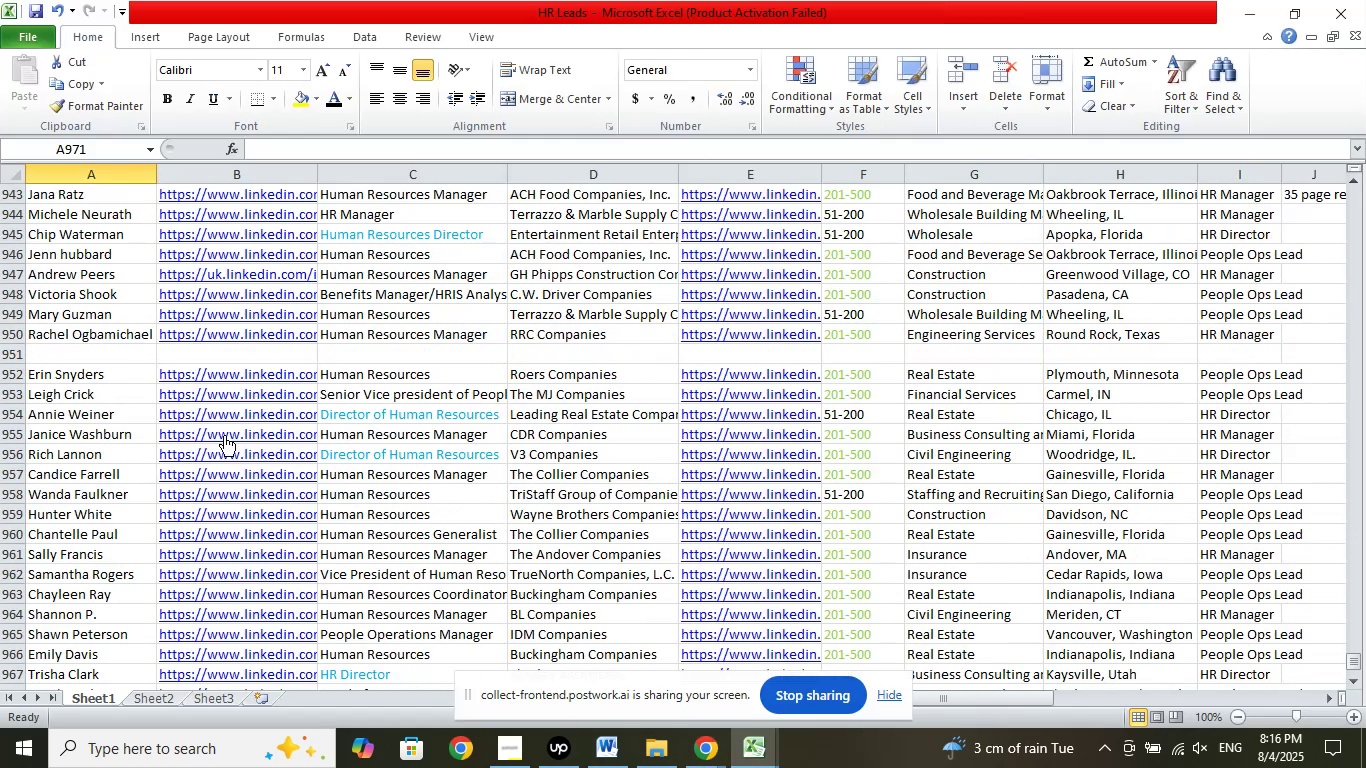 
left_click([118, 358])
 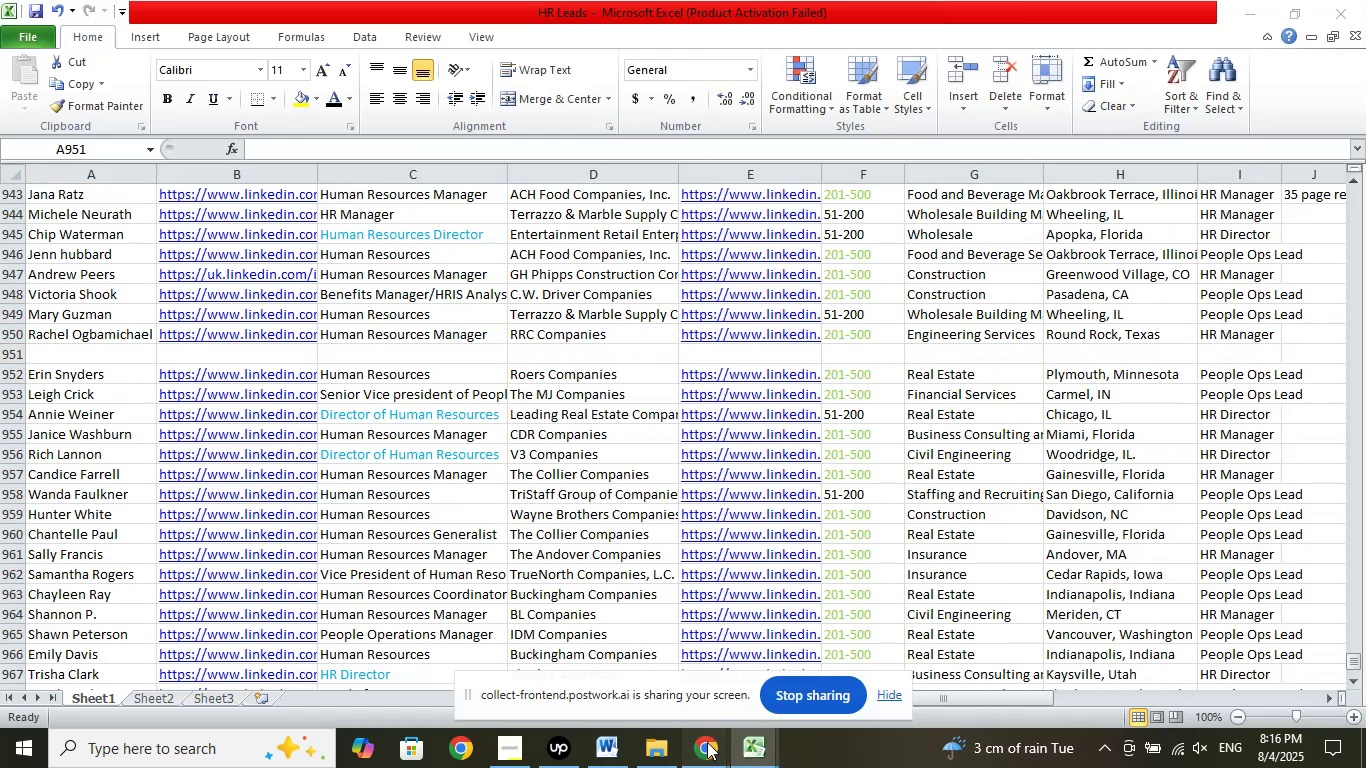 
left_click([609, 654])
 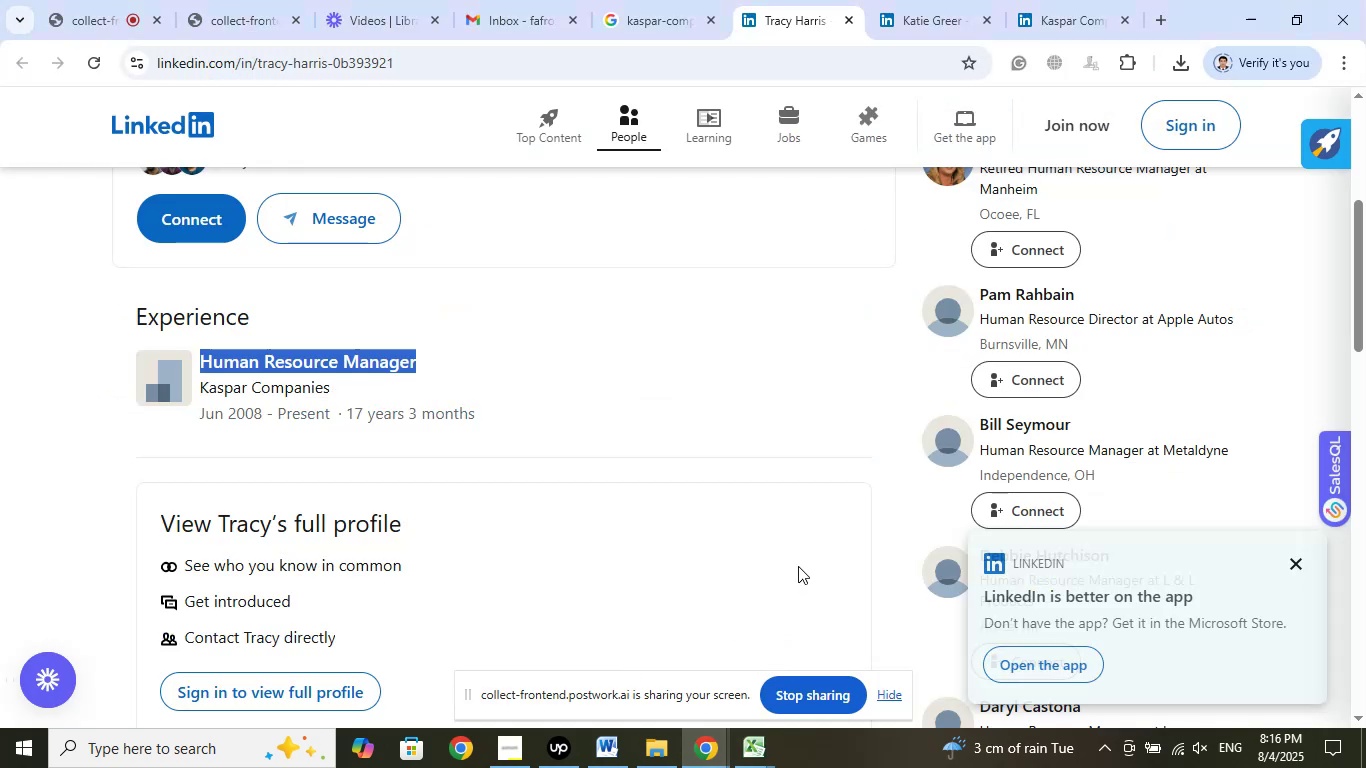 
left_click_drag(start_coordinate=[1070, 0], to_coordinate=[1076, 0])
 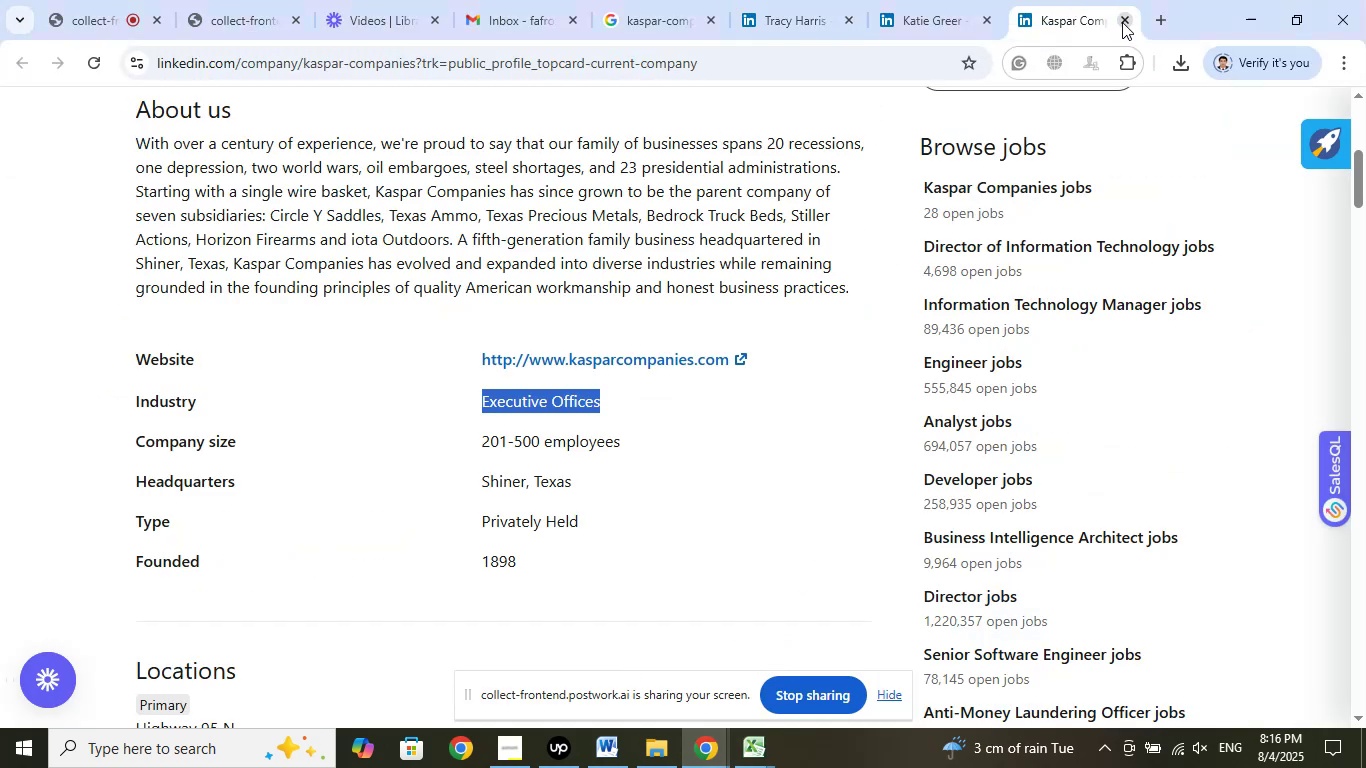 
left_click([1126, 20])
 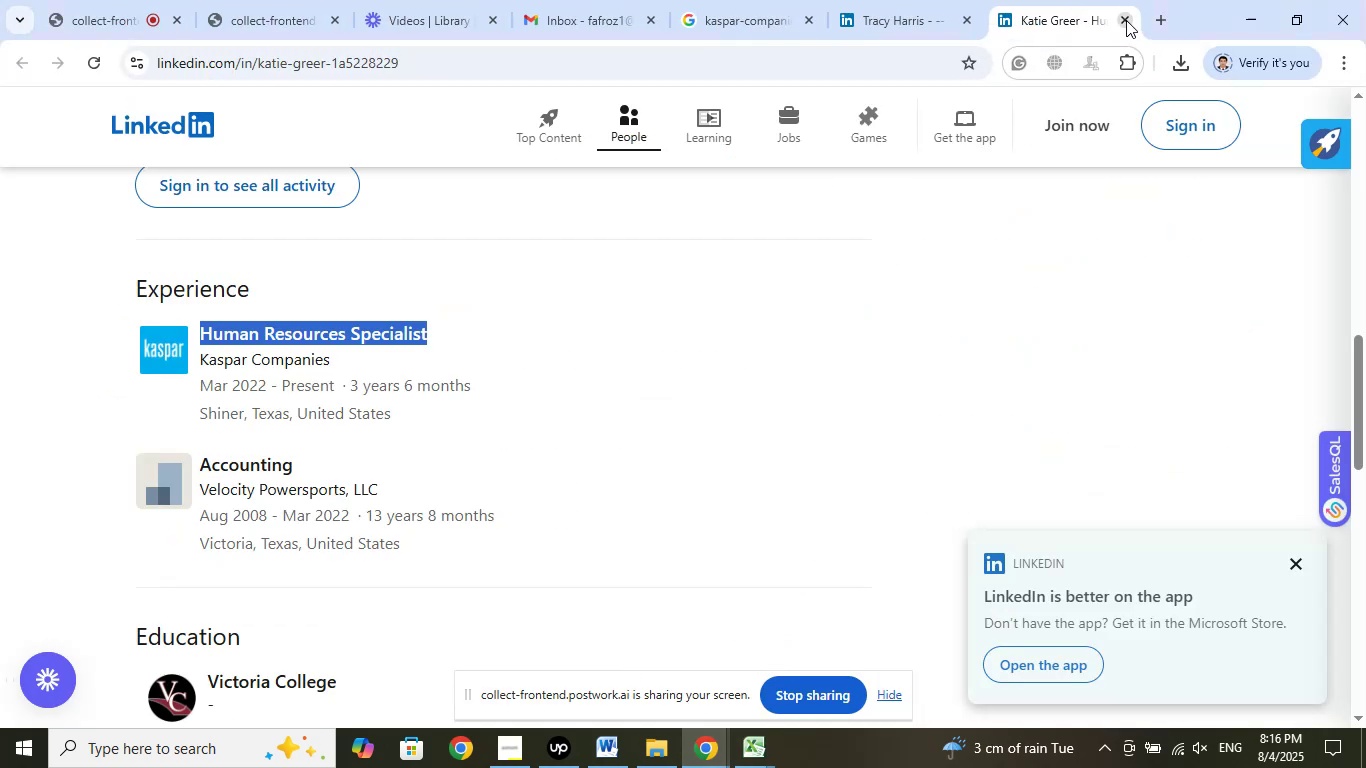 
left_click([1126, 20])
 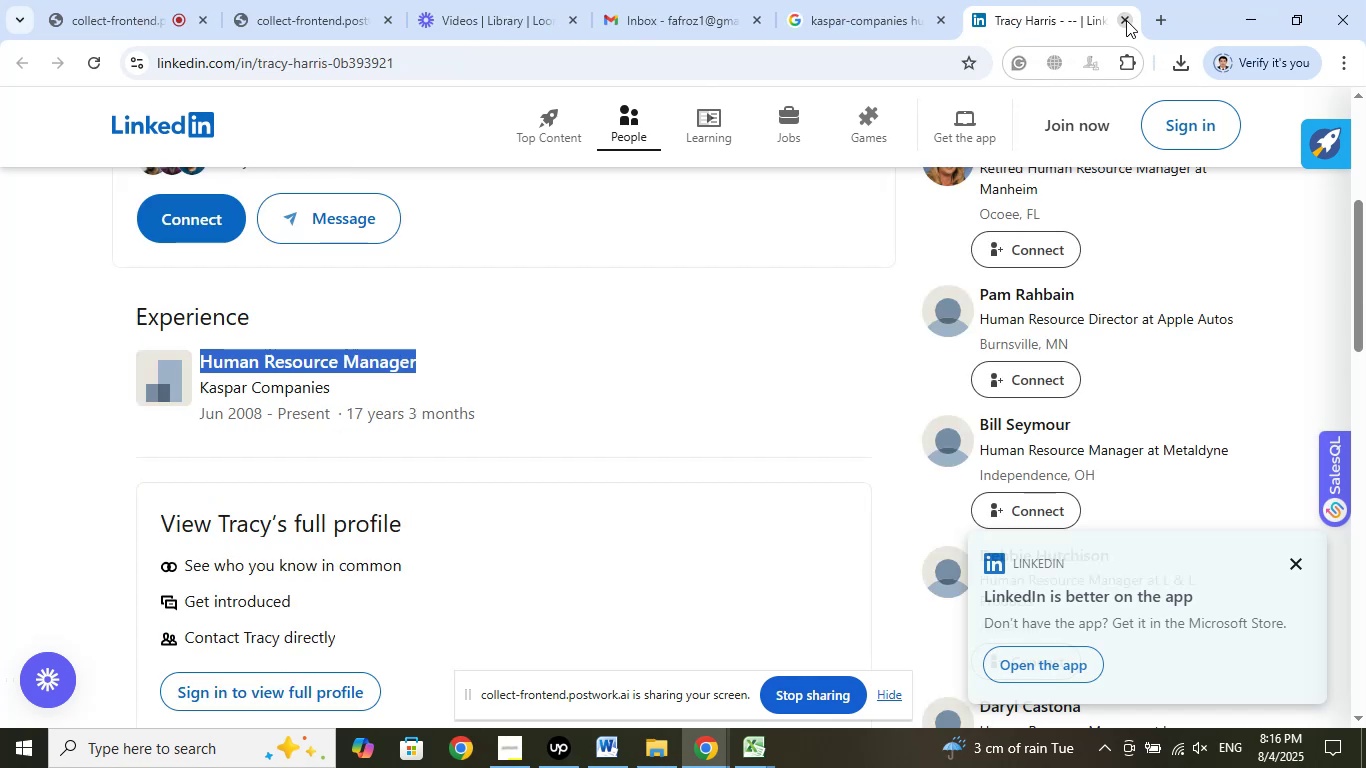 
left_click([1126, 20])
 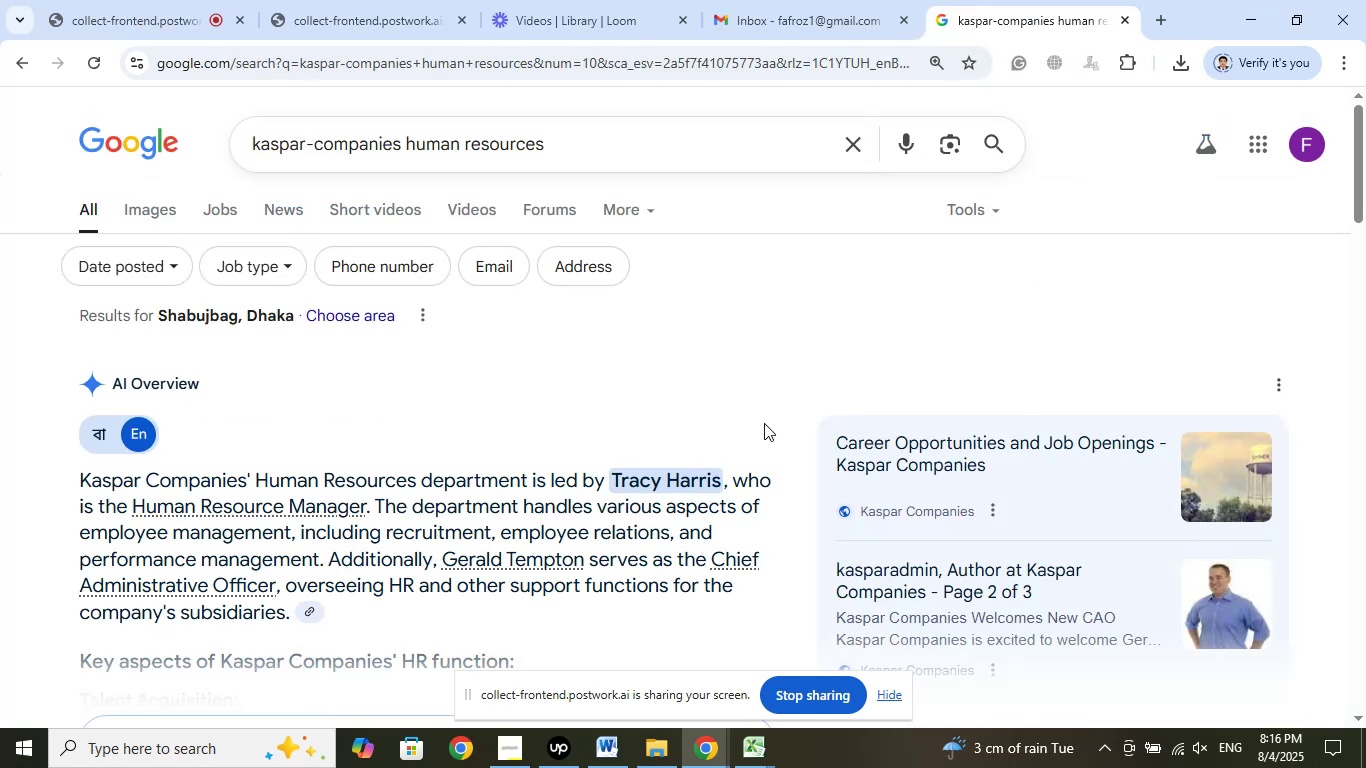 
scroll: coordinate [670, 386], scroll_direction: up, amount: 3.0
 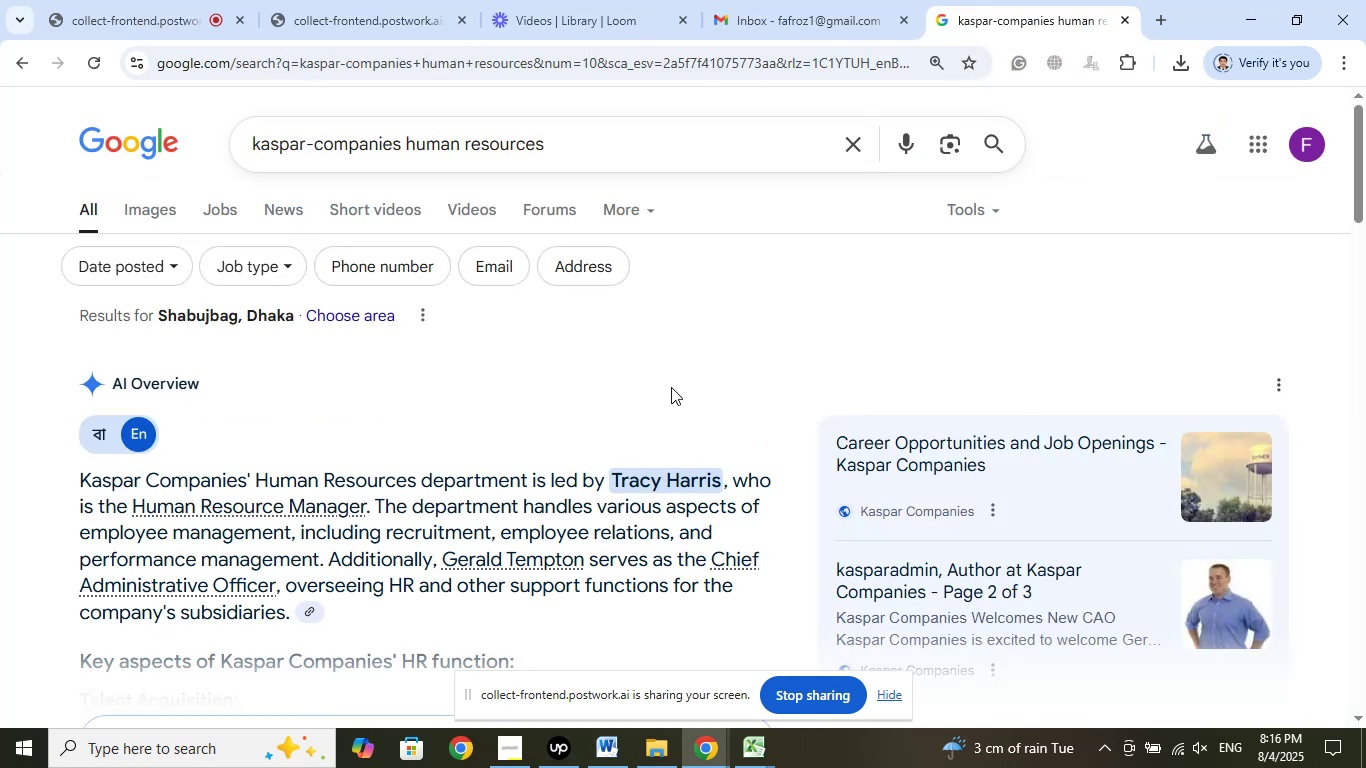 
scroll: coordinate [671, 387], scroll_direction: down, amount: 2.0
 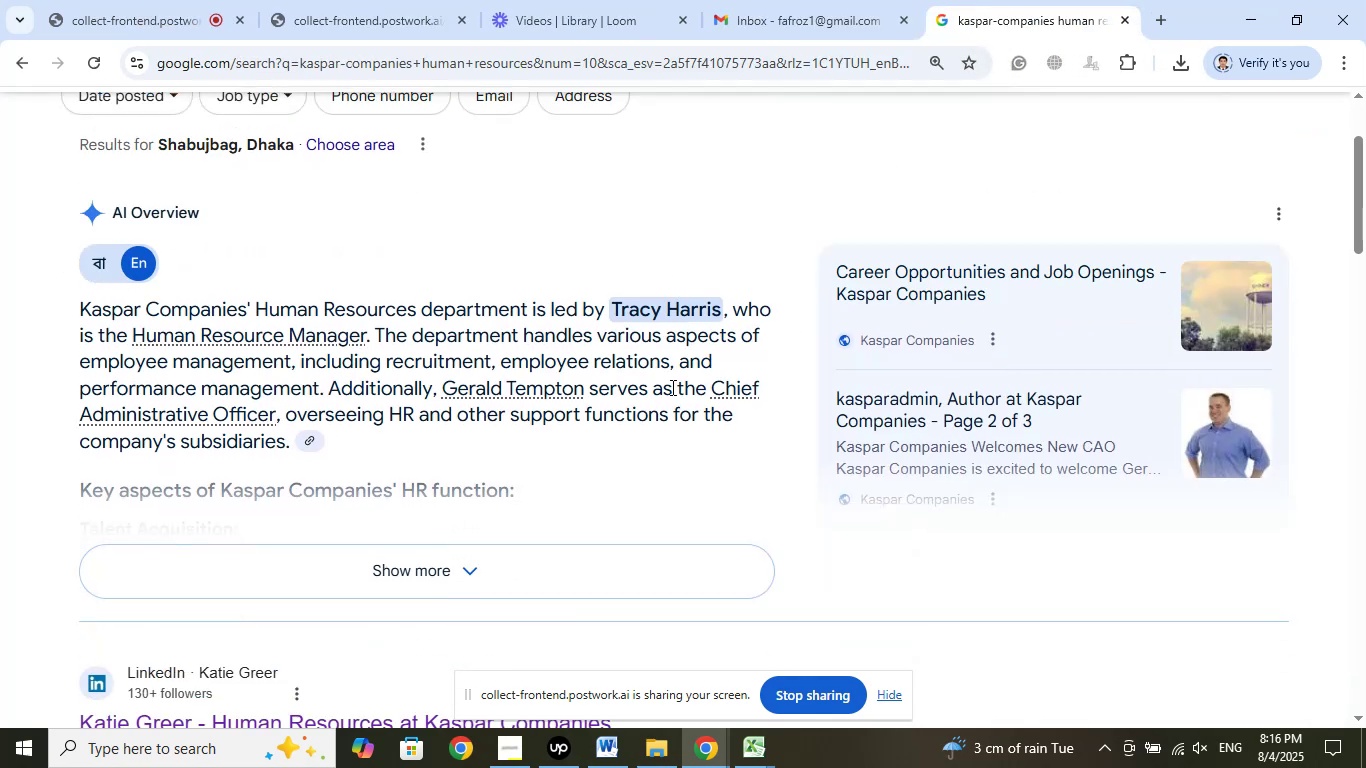 
scroll: coordinate [671, 387], scroll_direction: up, amount: 5.0
 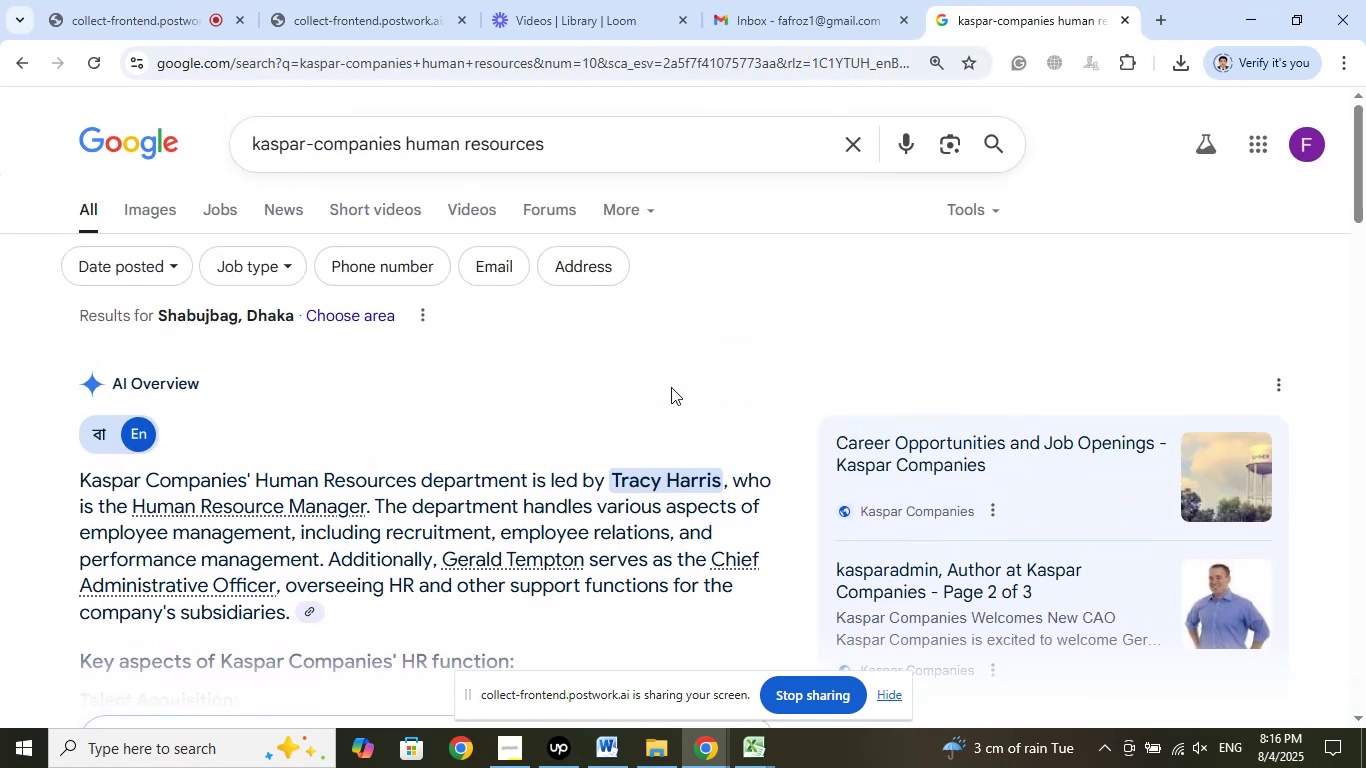 
scroll: coordinate [837, 392], scroll_direction: down, amount: 10.0
 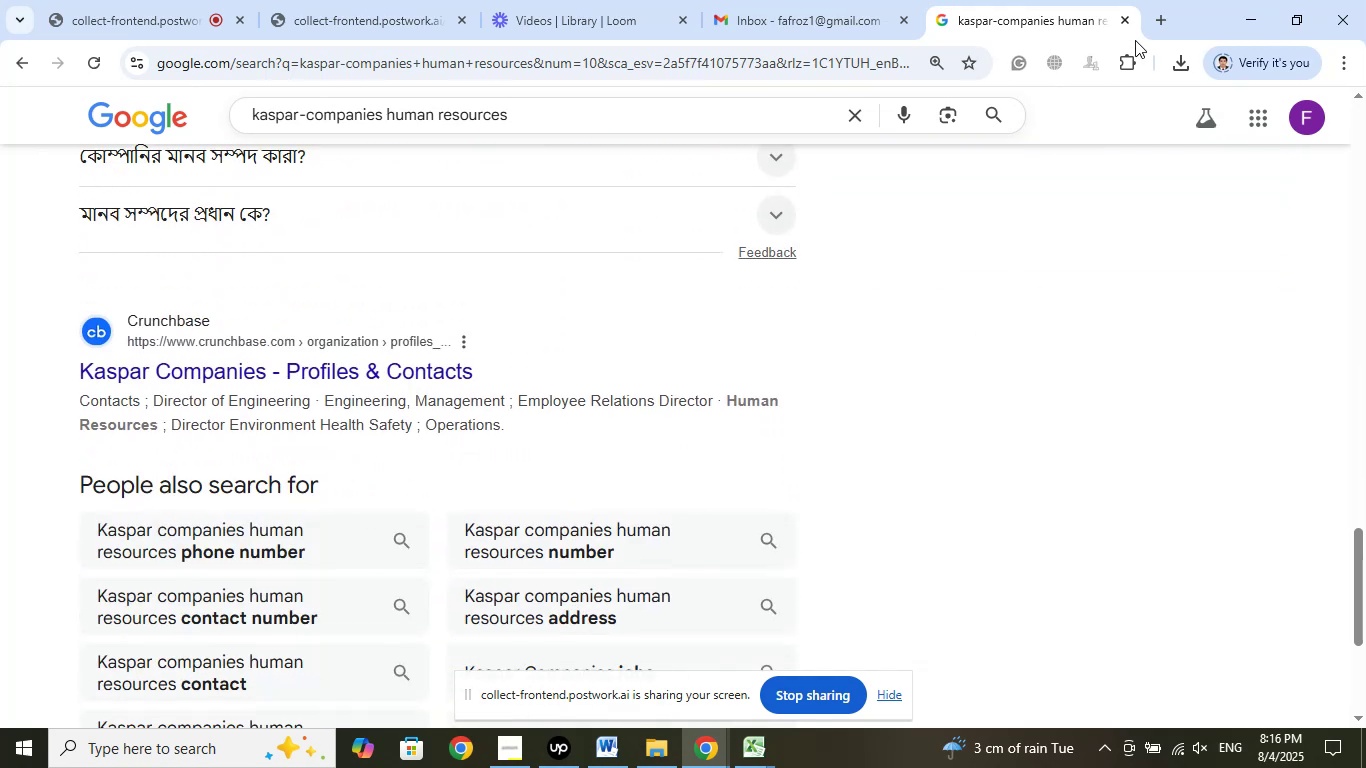 
left_click([1126, 28])
 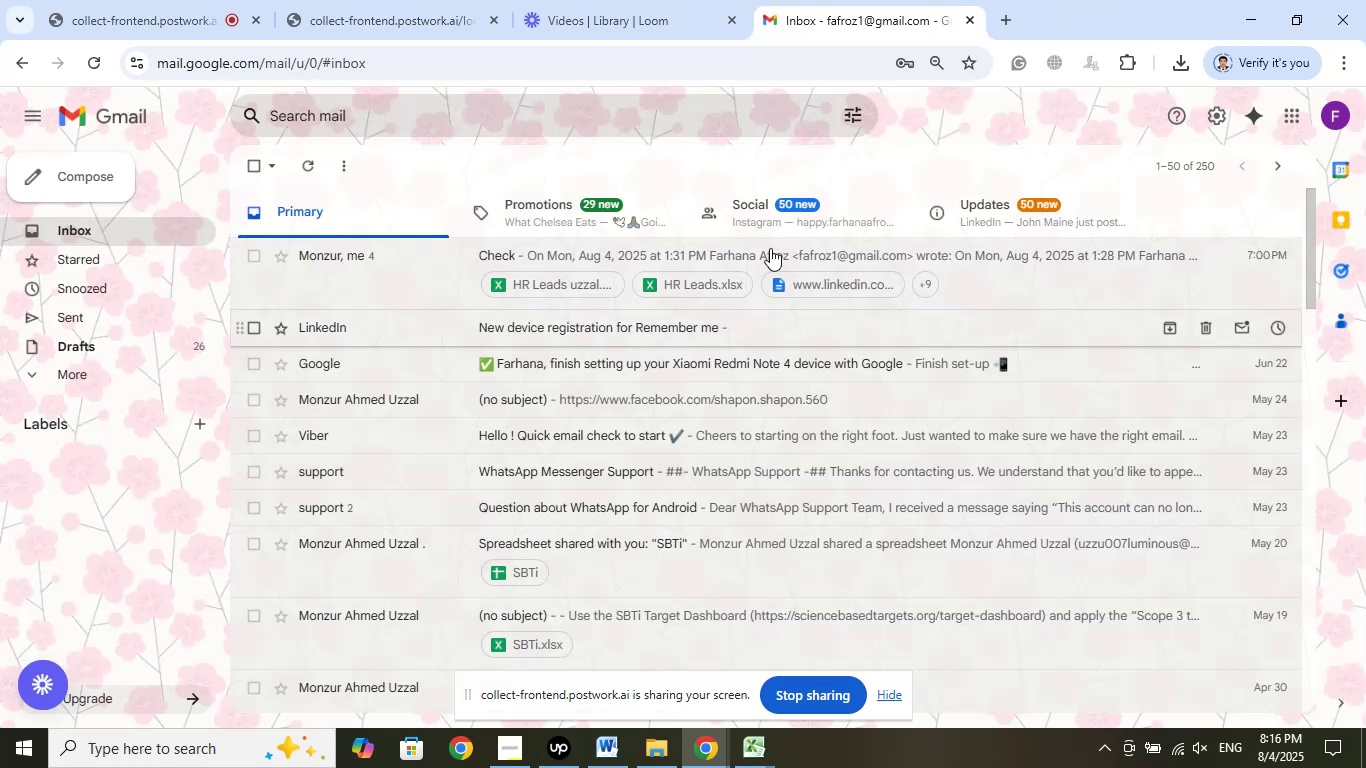 
left_click([235, 0])
 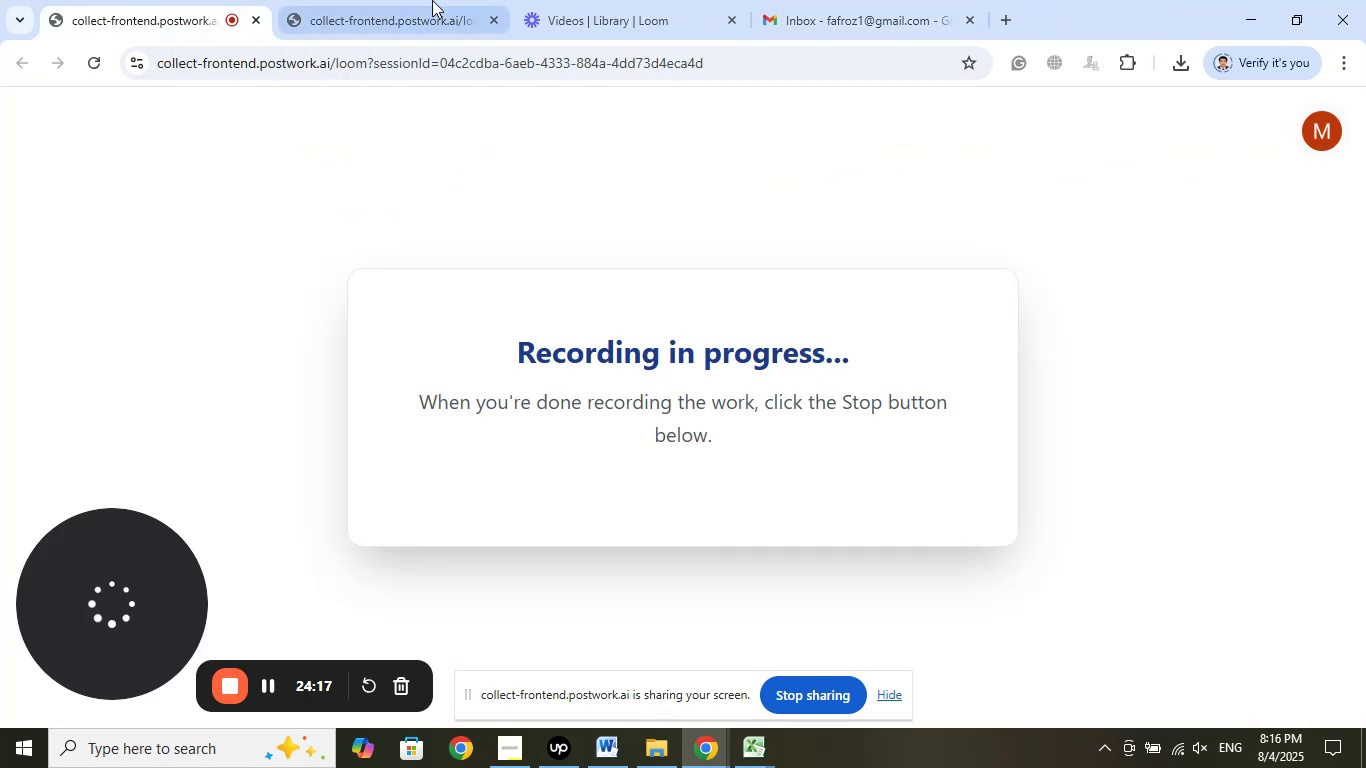 
left_click([442, 0])
 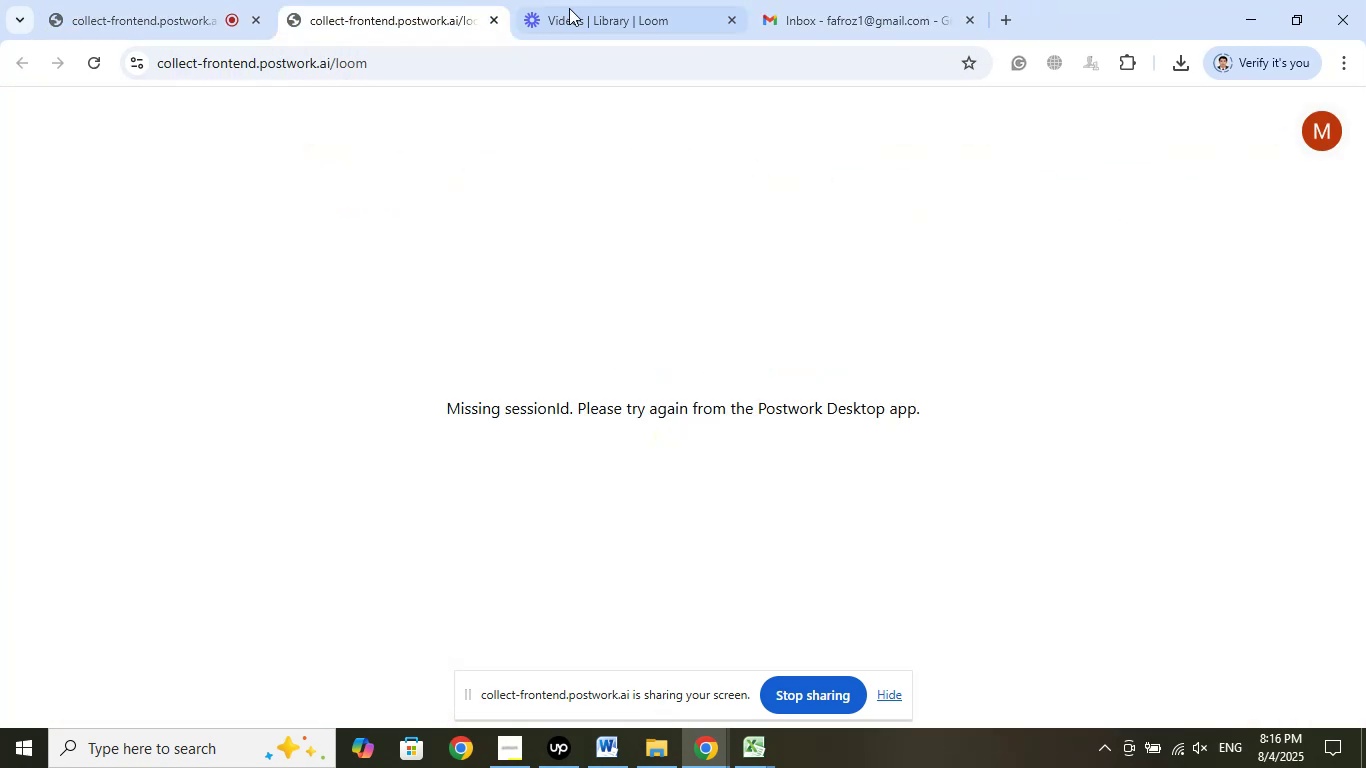 
left_click([613, 0])
 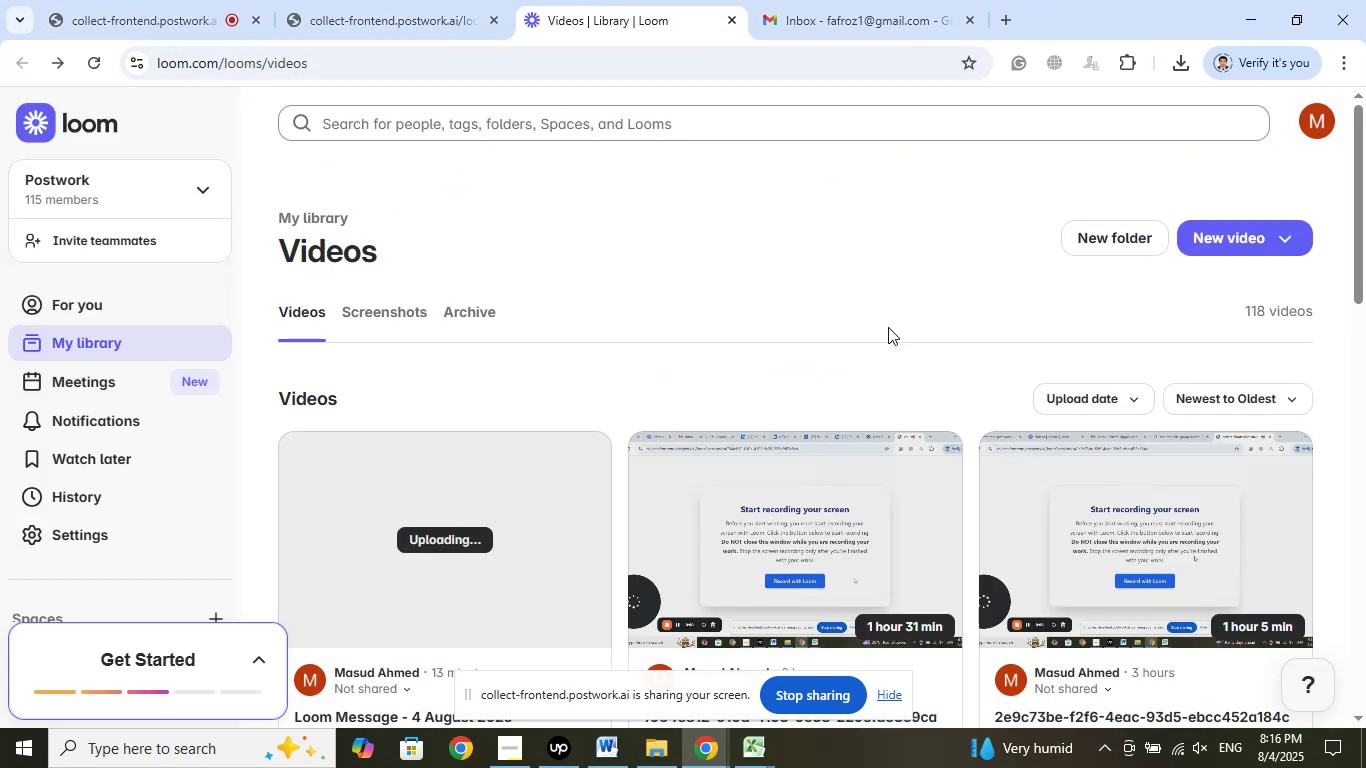 
left_click([918, 0])
 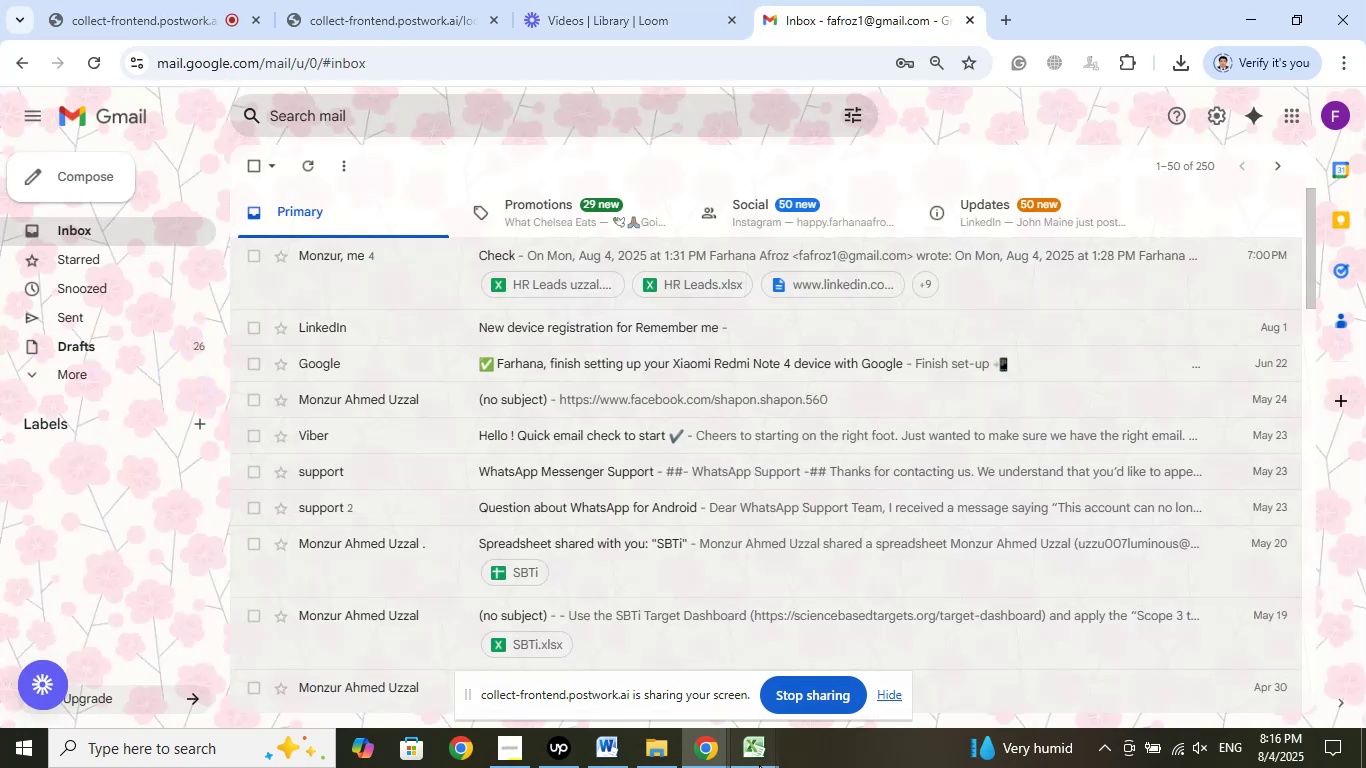 
left_click([682, 691])
 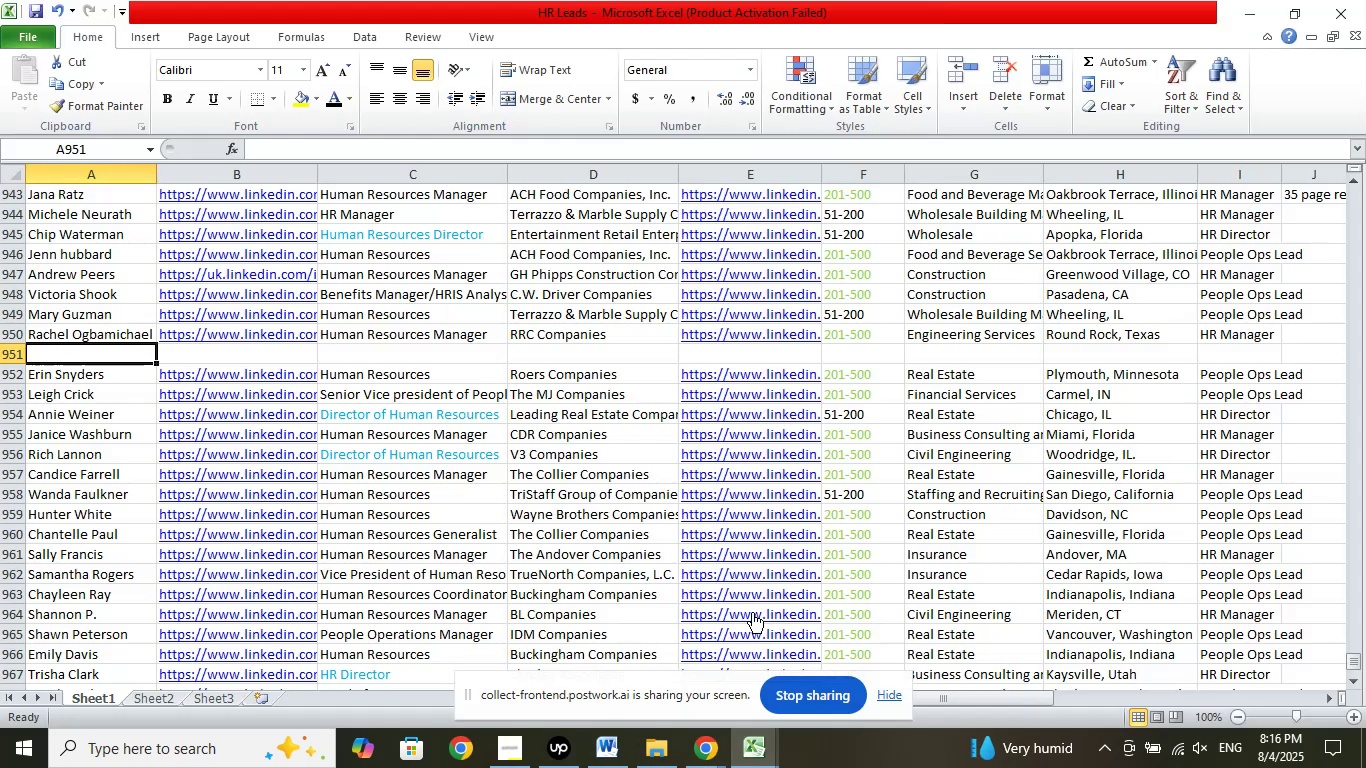 
scroll: coordinate [553, 493], scroll_direction: down, amount: 7.0
 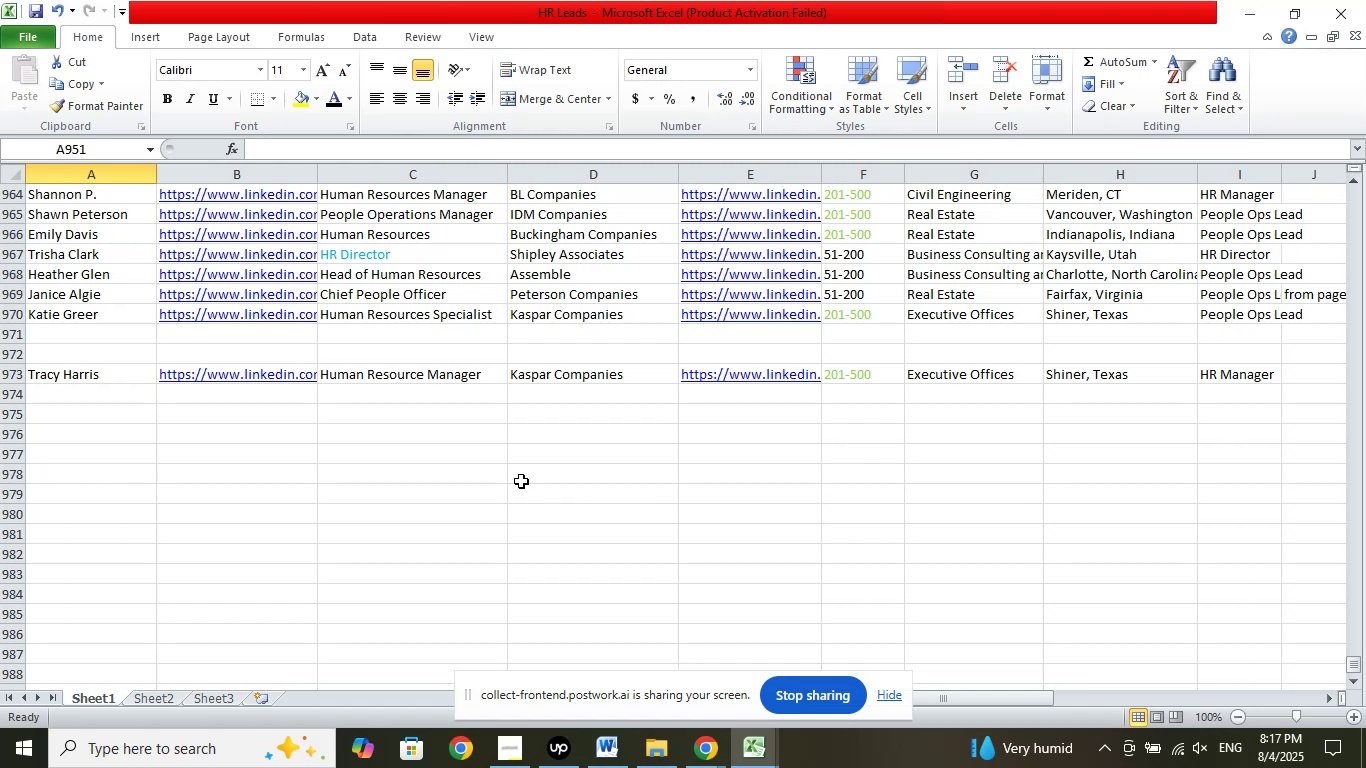 
wait(59.49)
 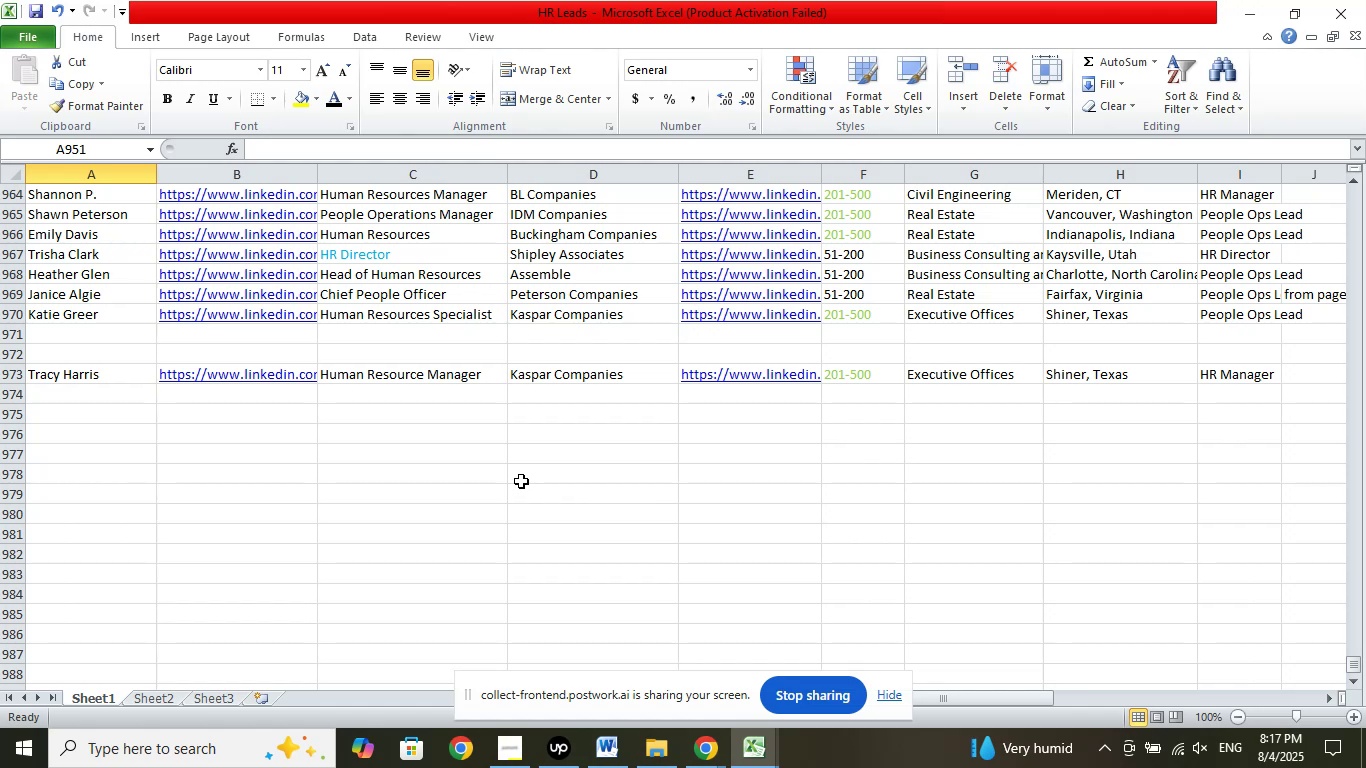 
scroll: coordinate [464, 456], scroll_direction: up, amount: 6.0
 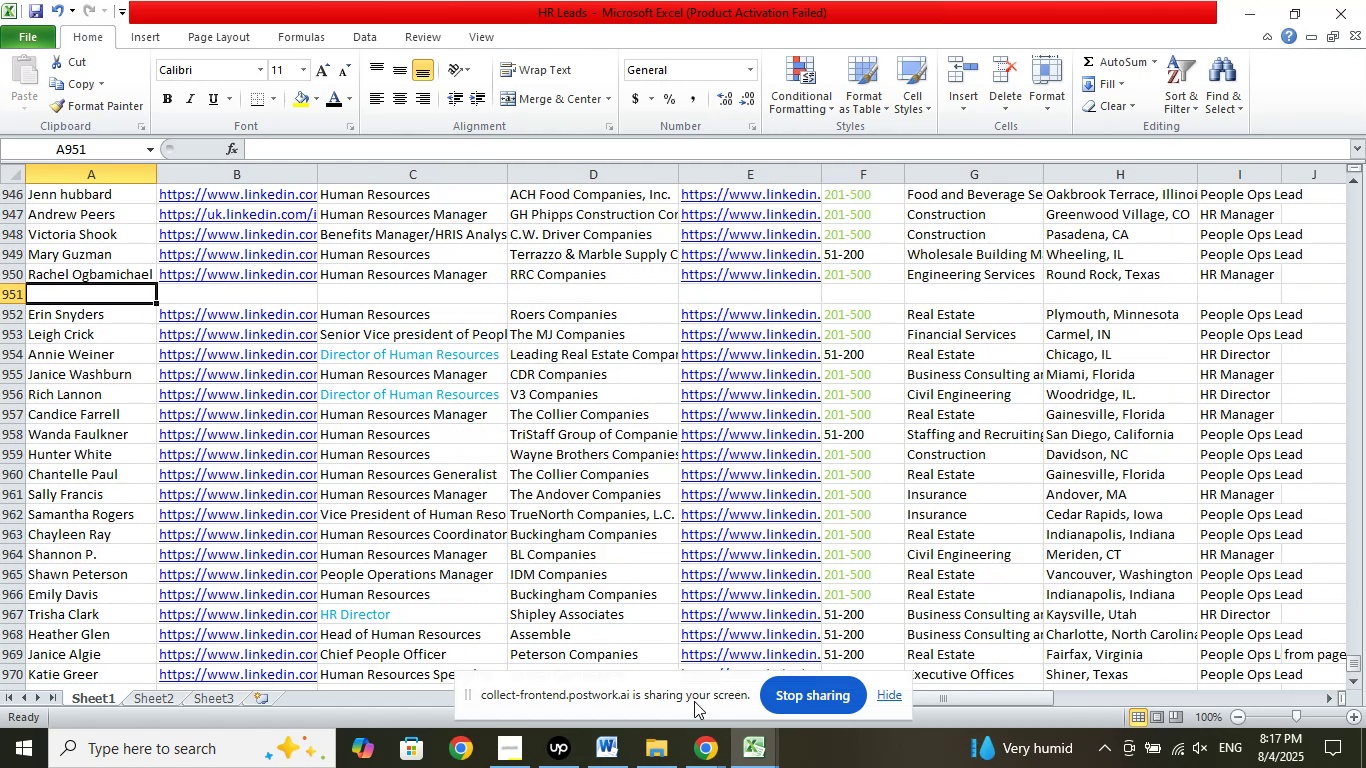 
left_click([642, 649])
 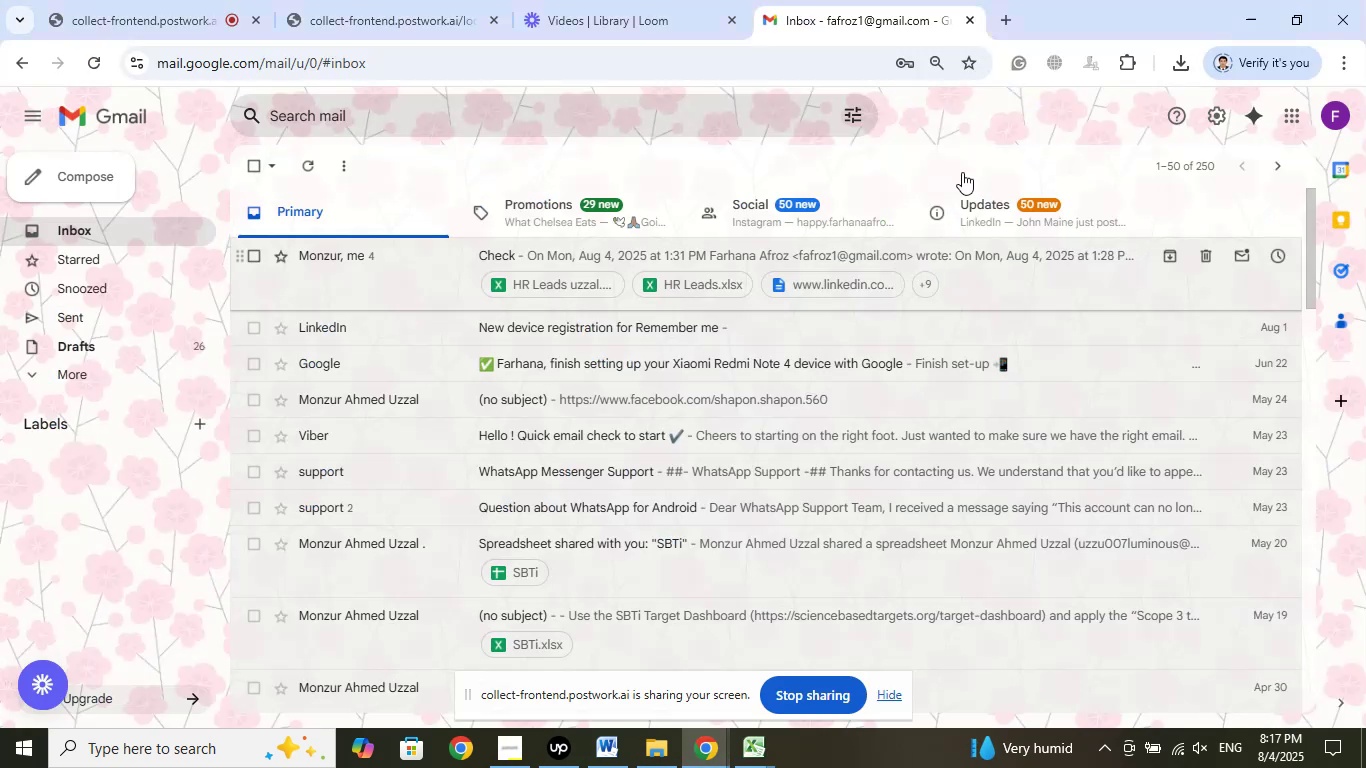 
left_click([1004, 25])
 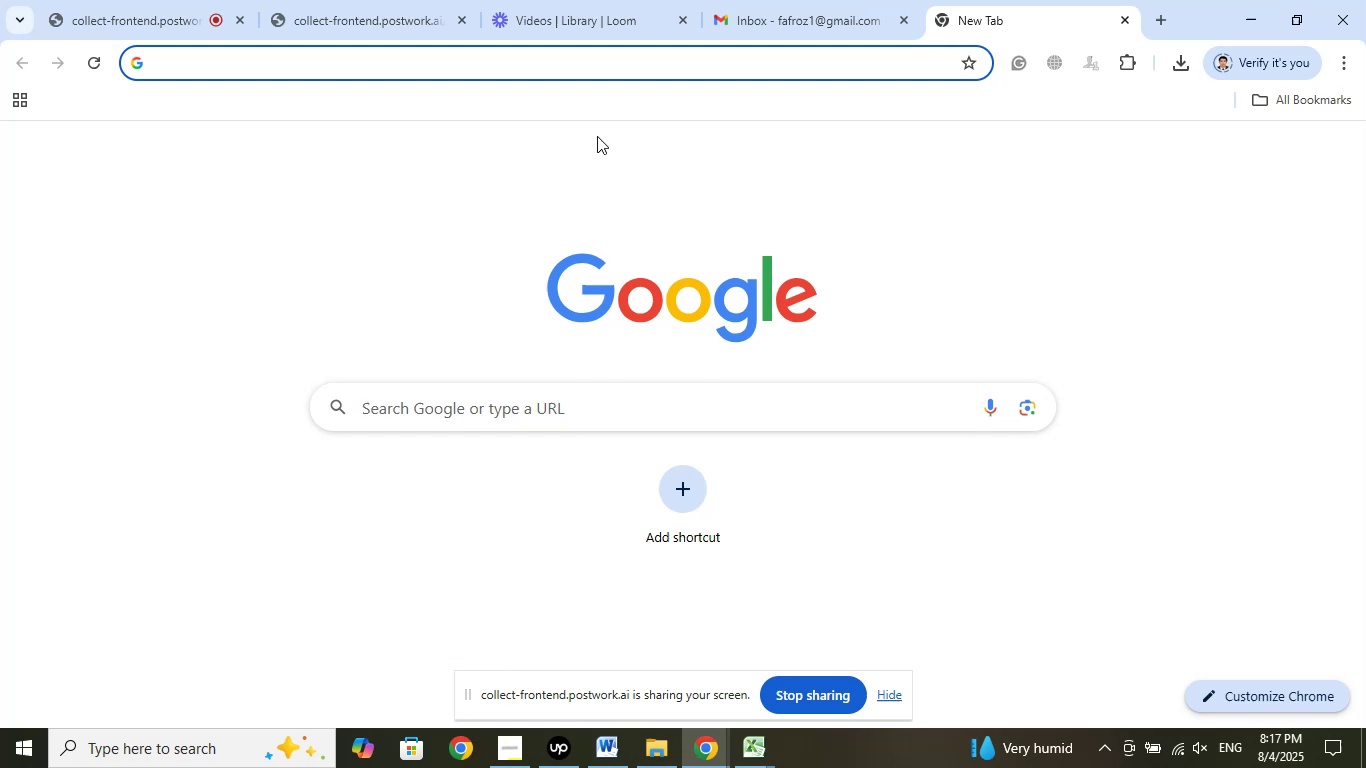 
left_click([205, 0])
 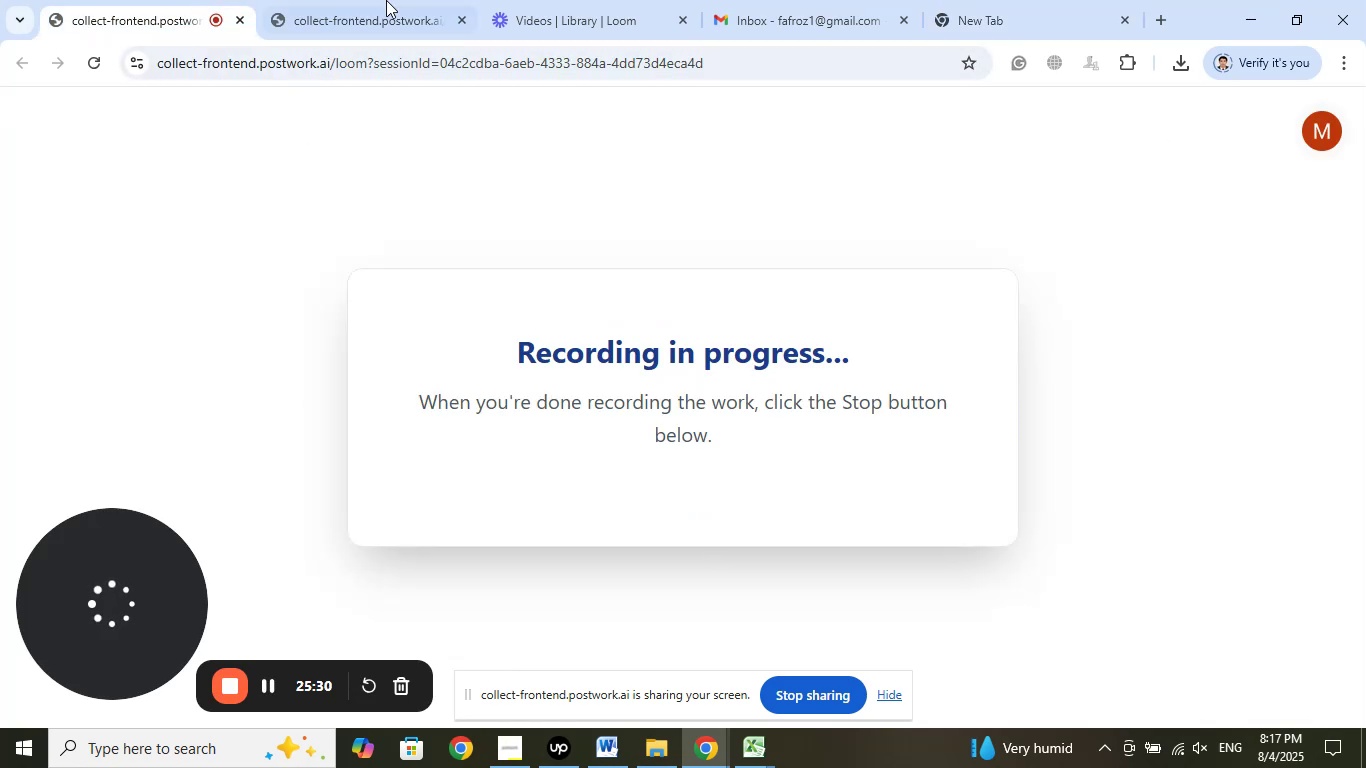 
left_click([376, 0])
 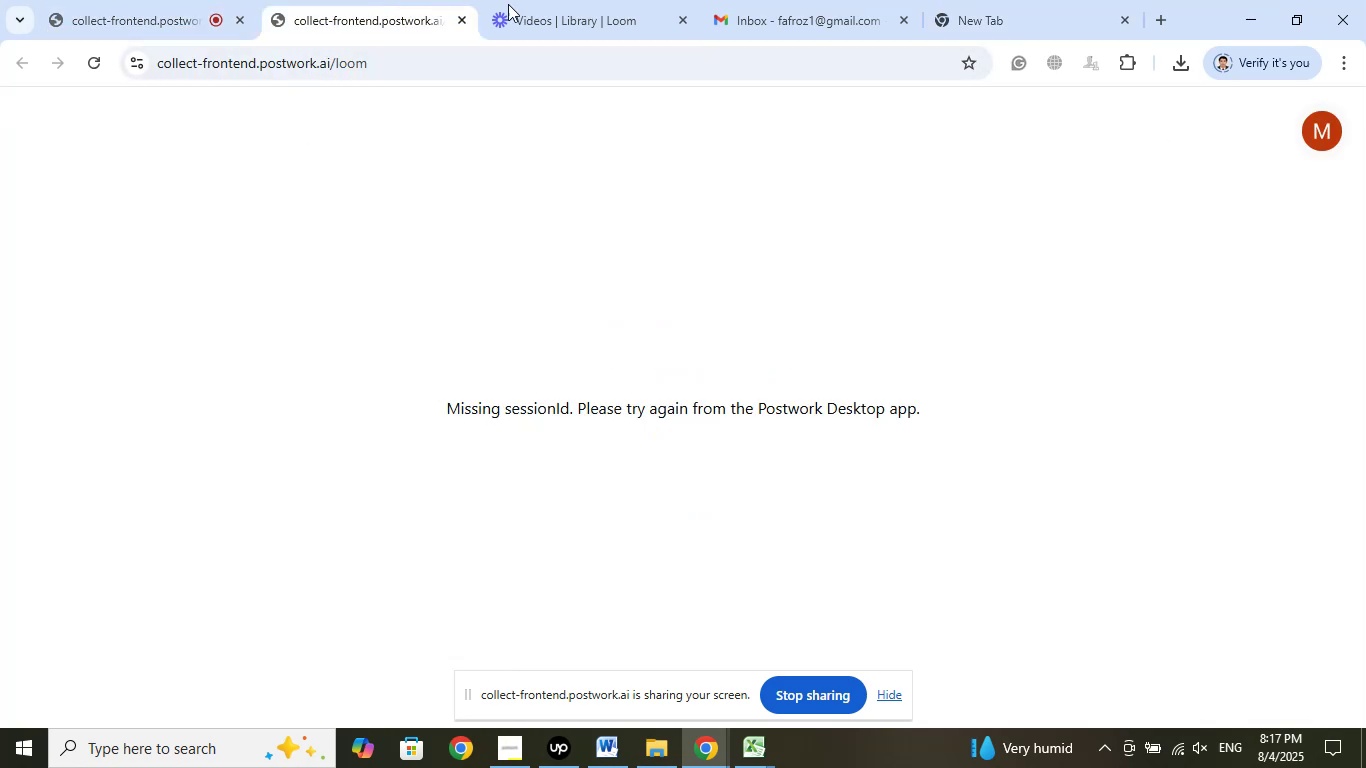 
left_click([593, 0])
 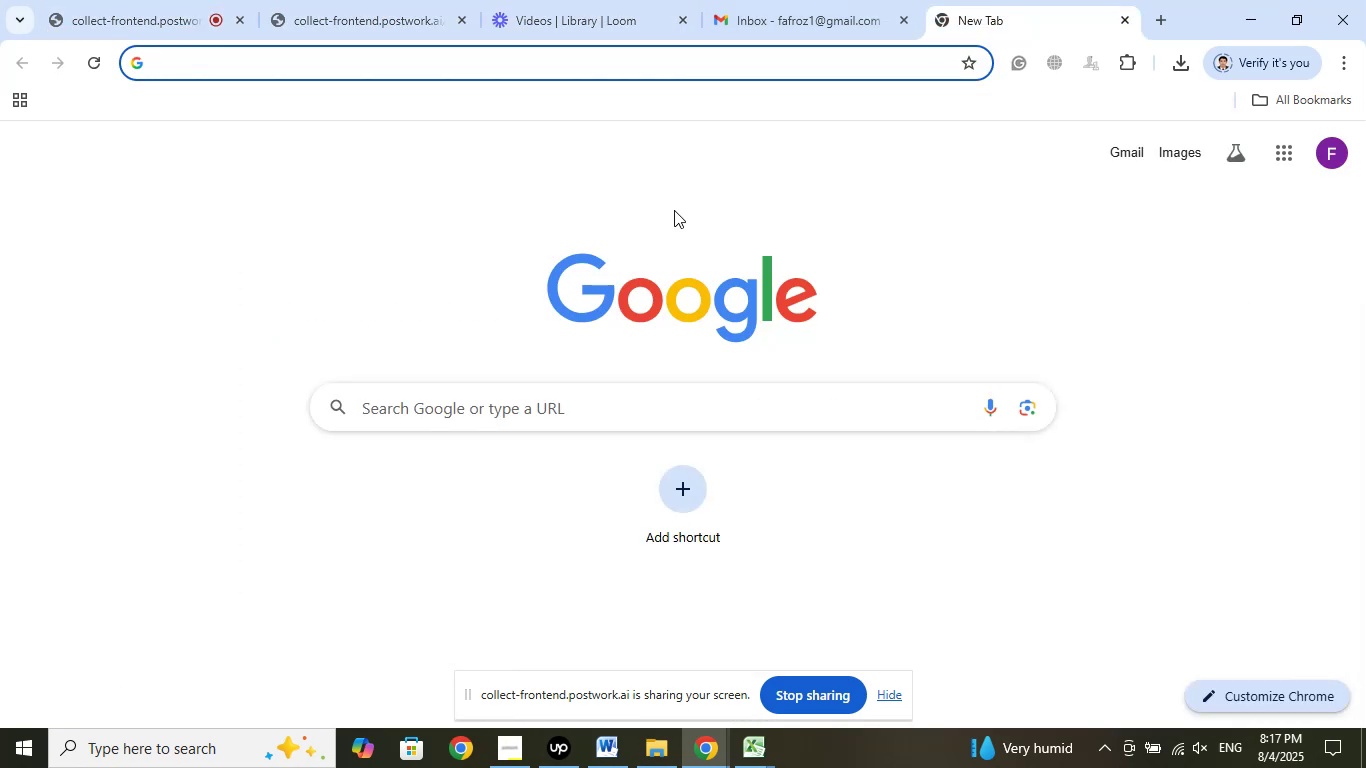 
type(lin)
 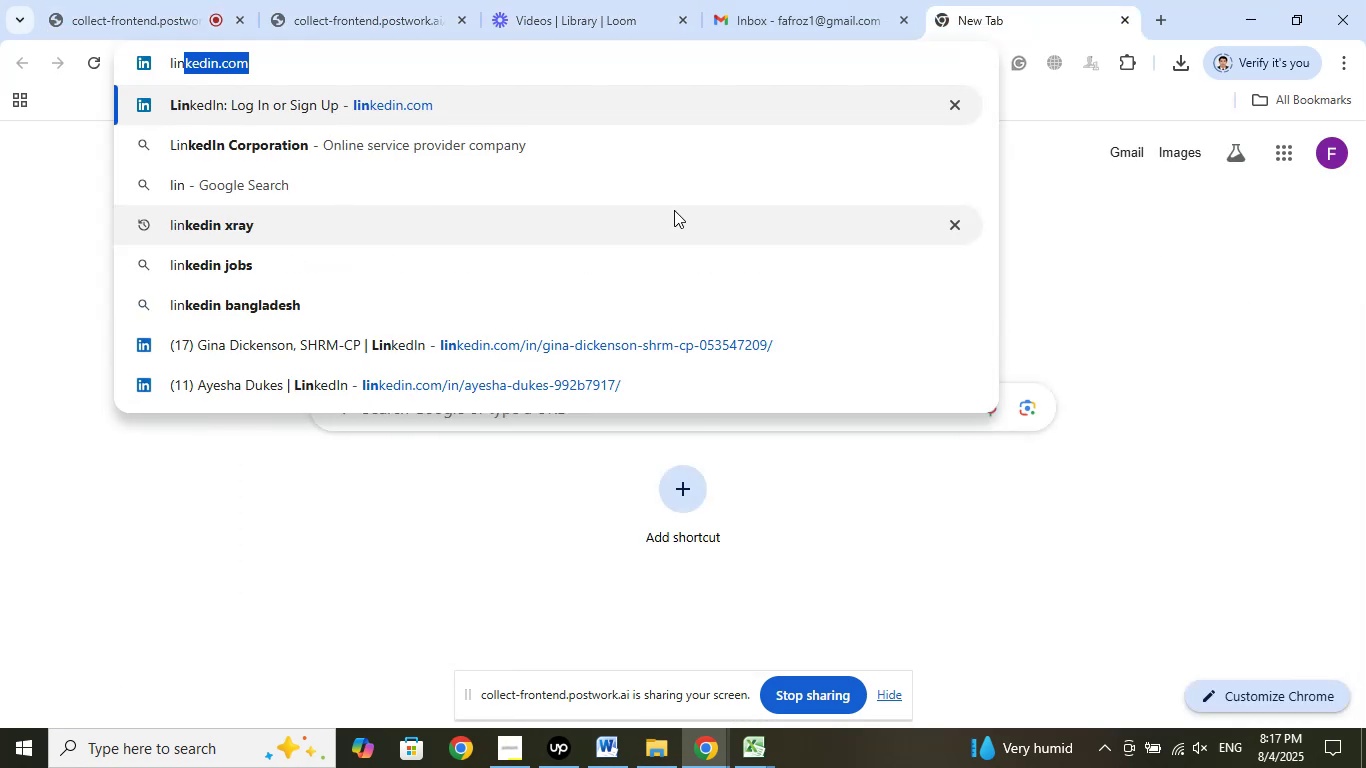 
key(ArrowRight)
 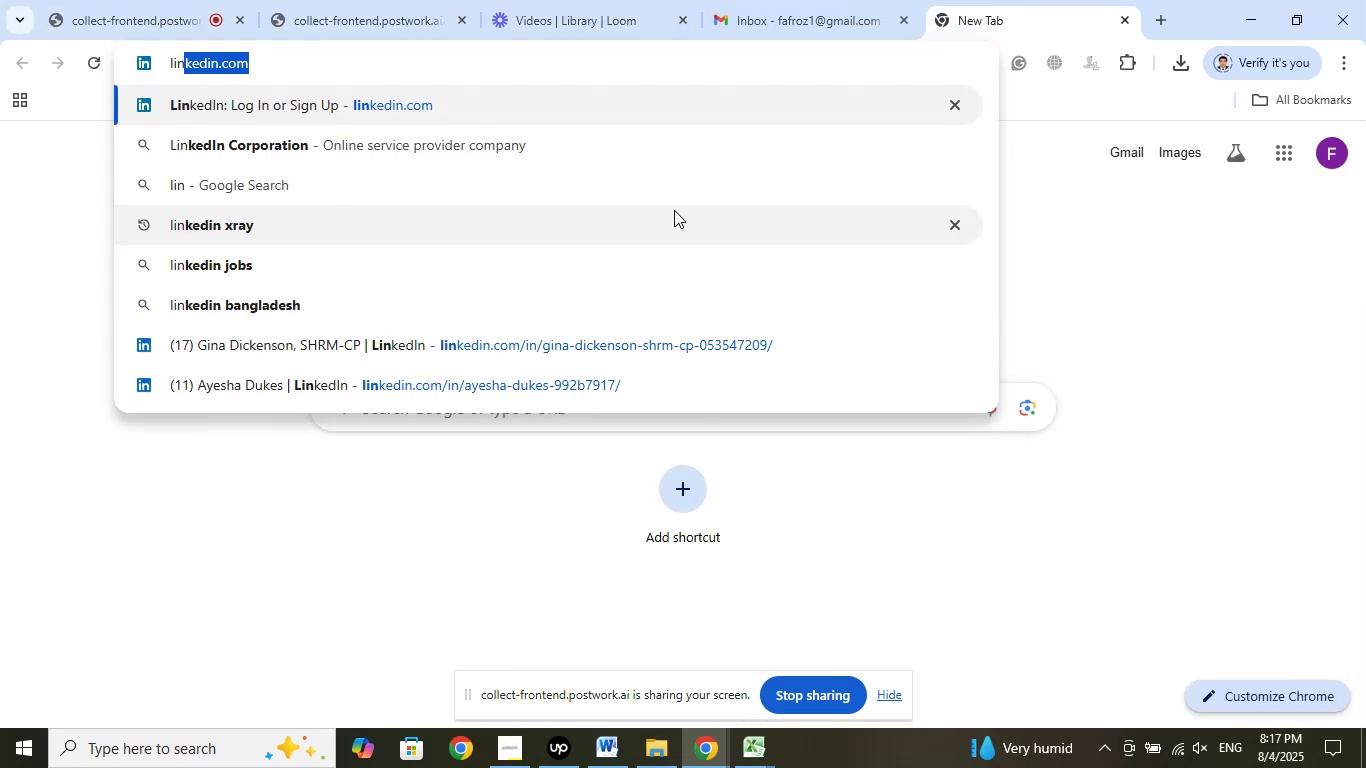 
key(Enter)
 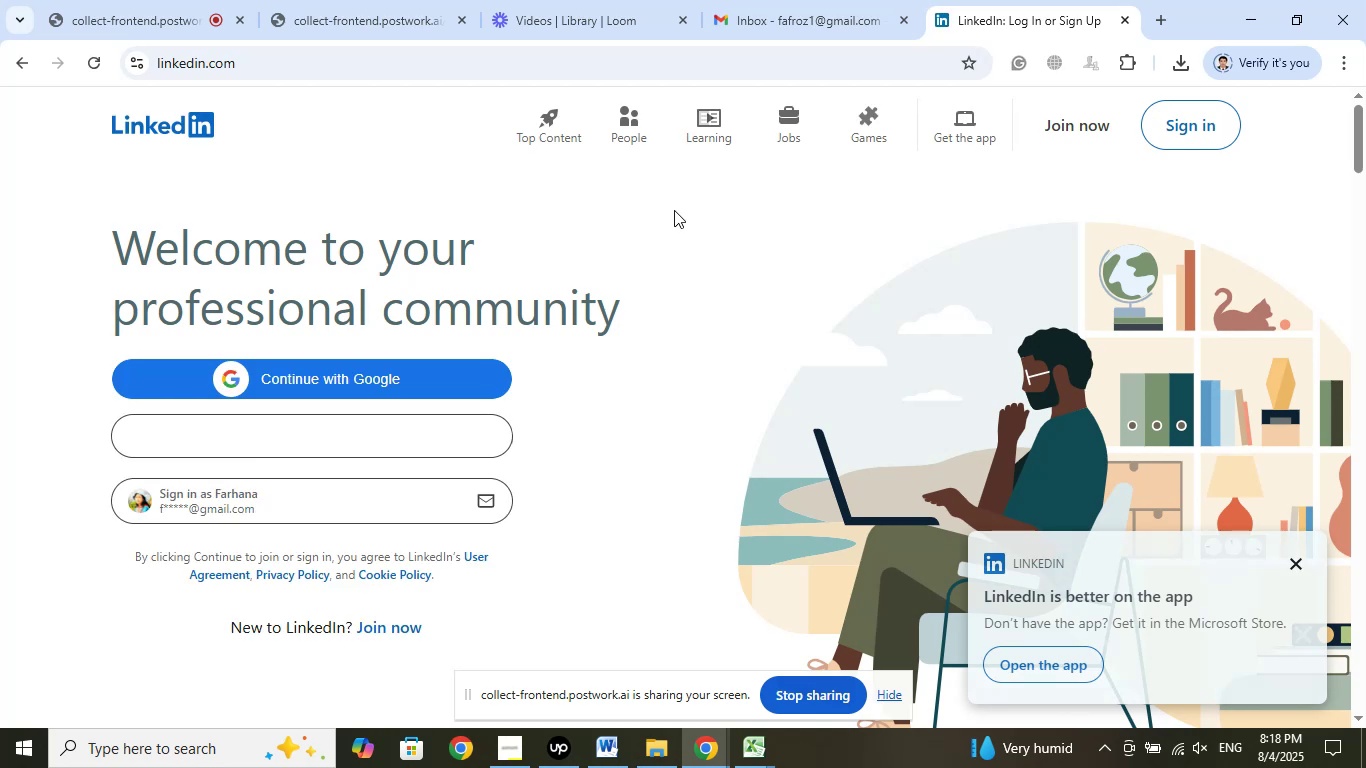 
wait(10.81)
 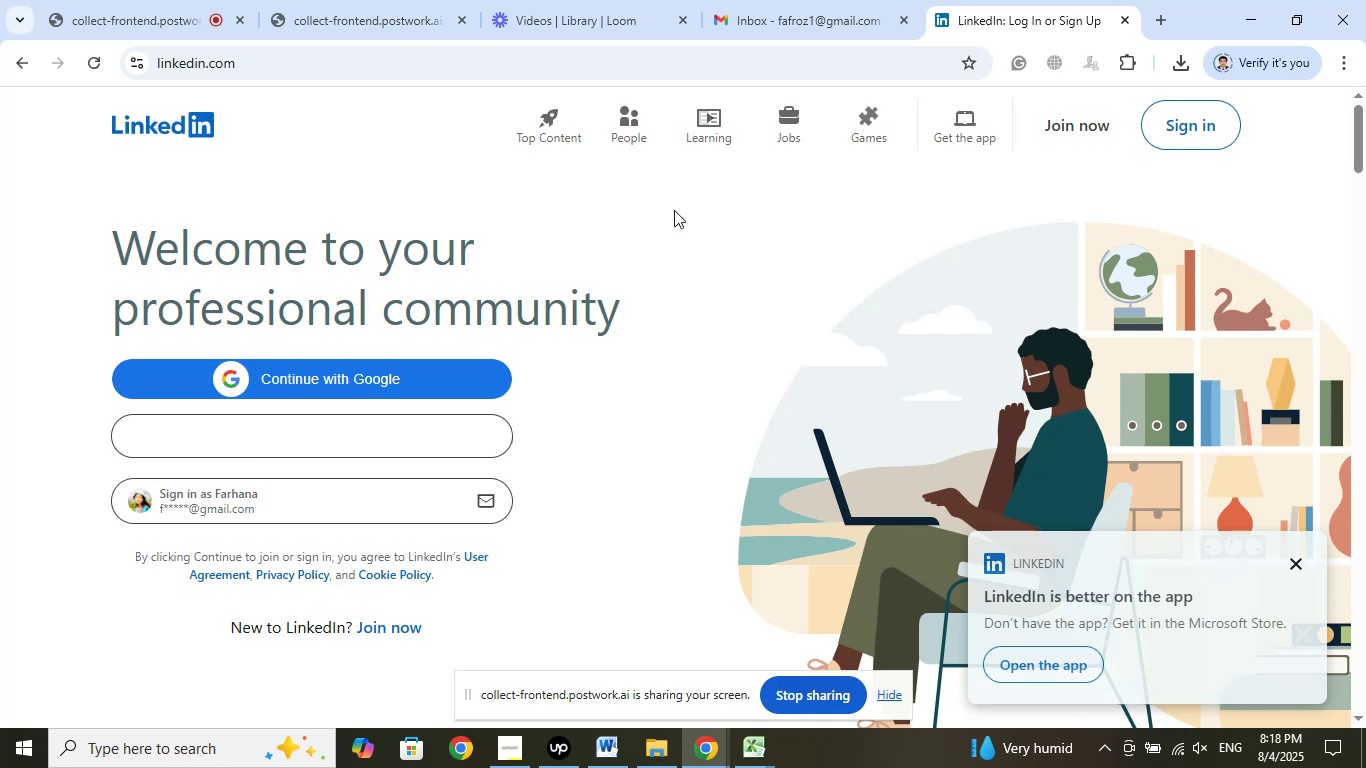 
left_click([309, 492])
 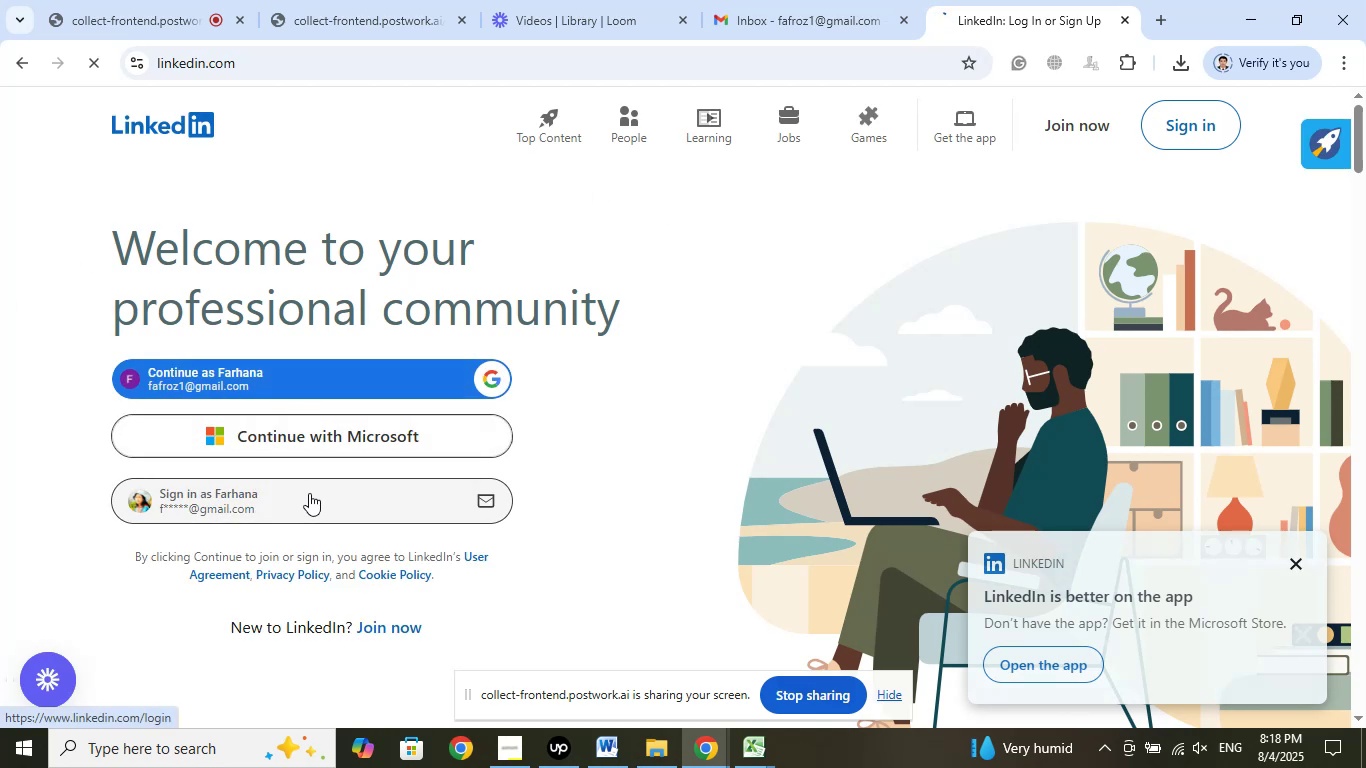 
mouse_move([728, 432])
 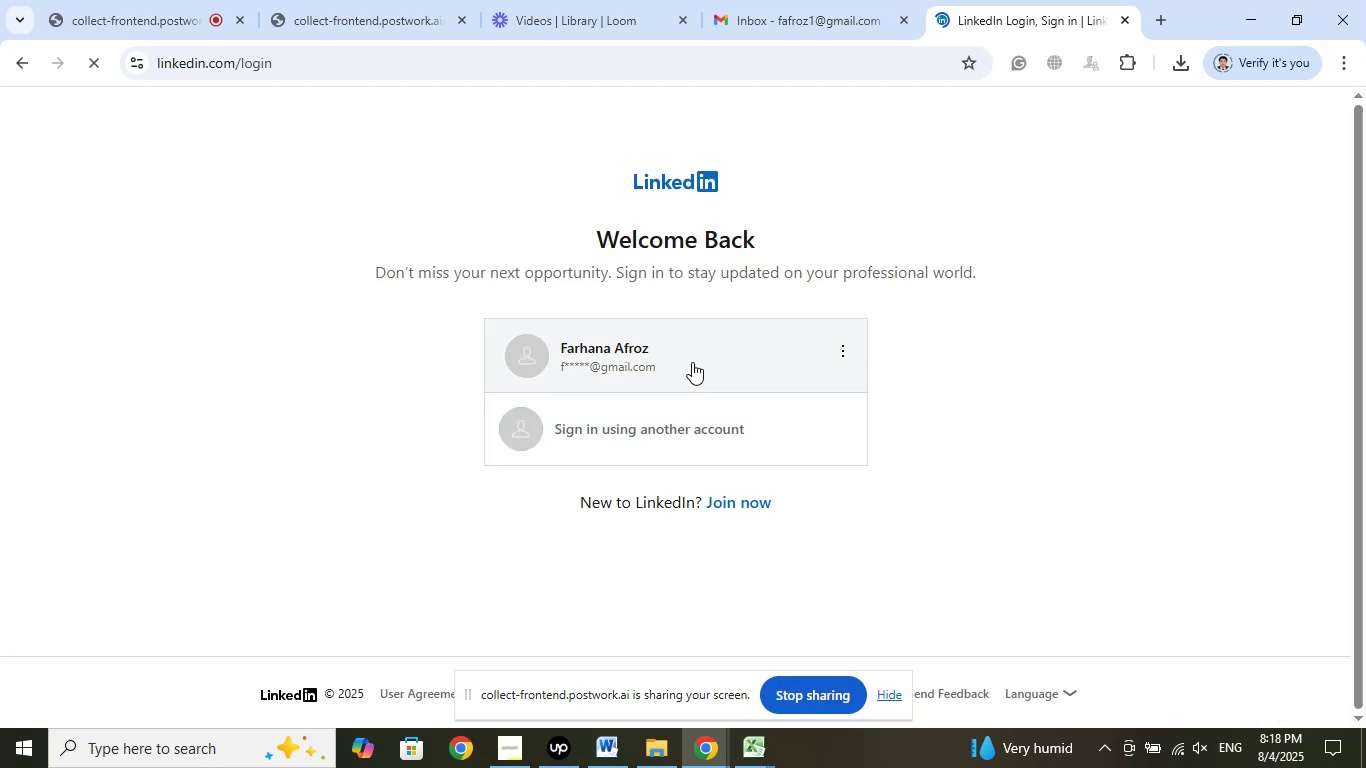 
left_click([689, 353])
 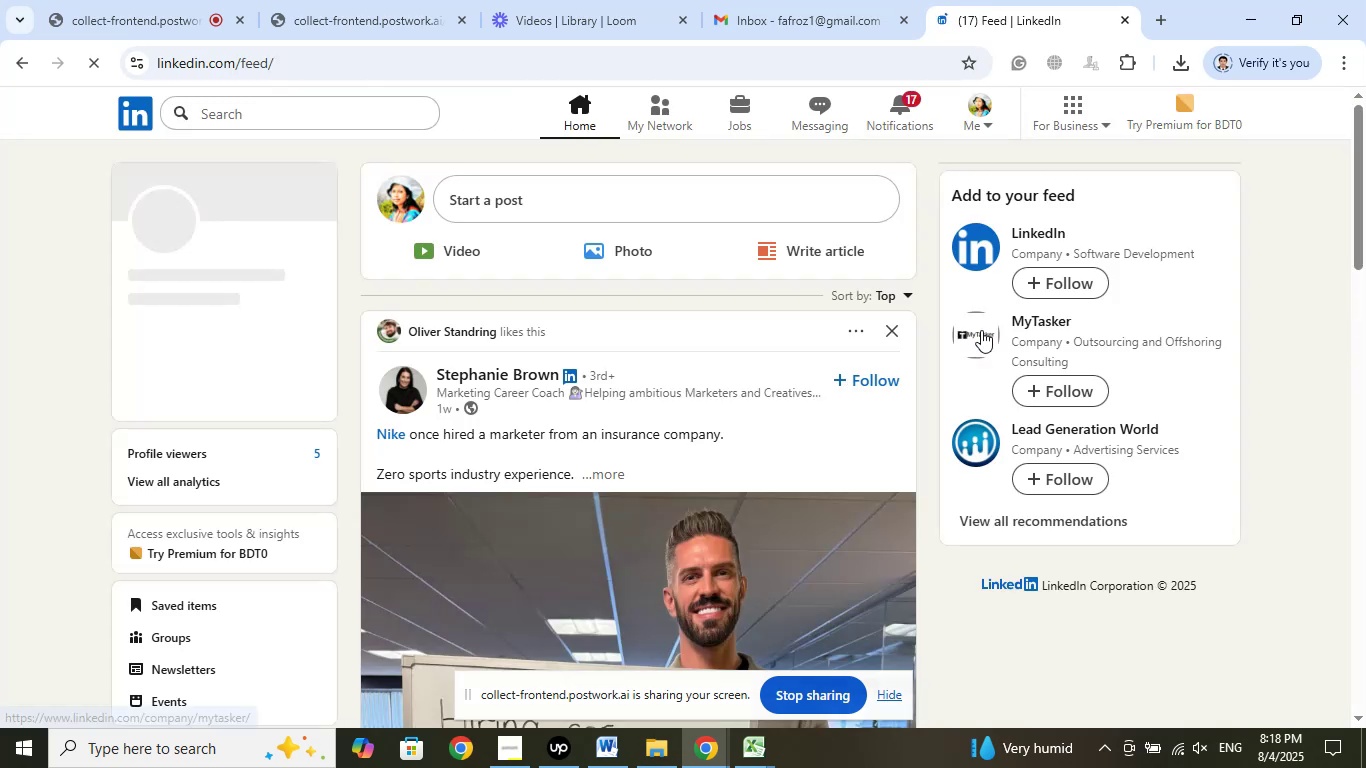 
wait(15.1)
 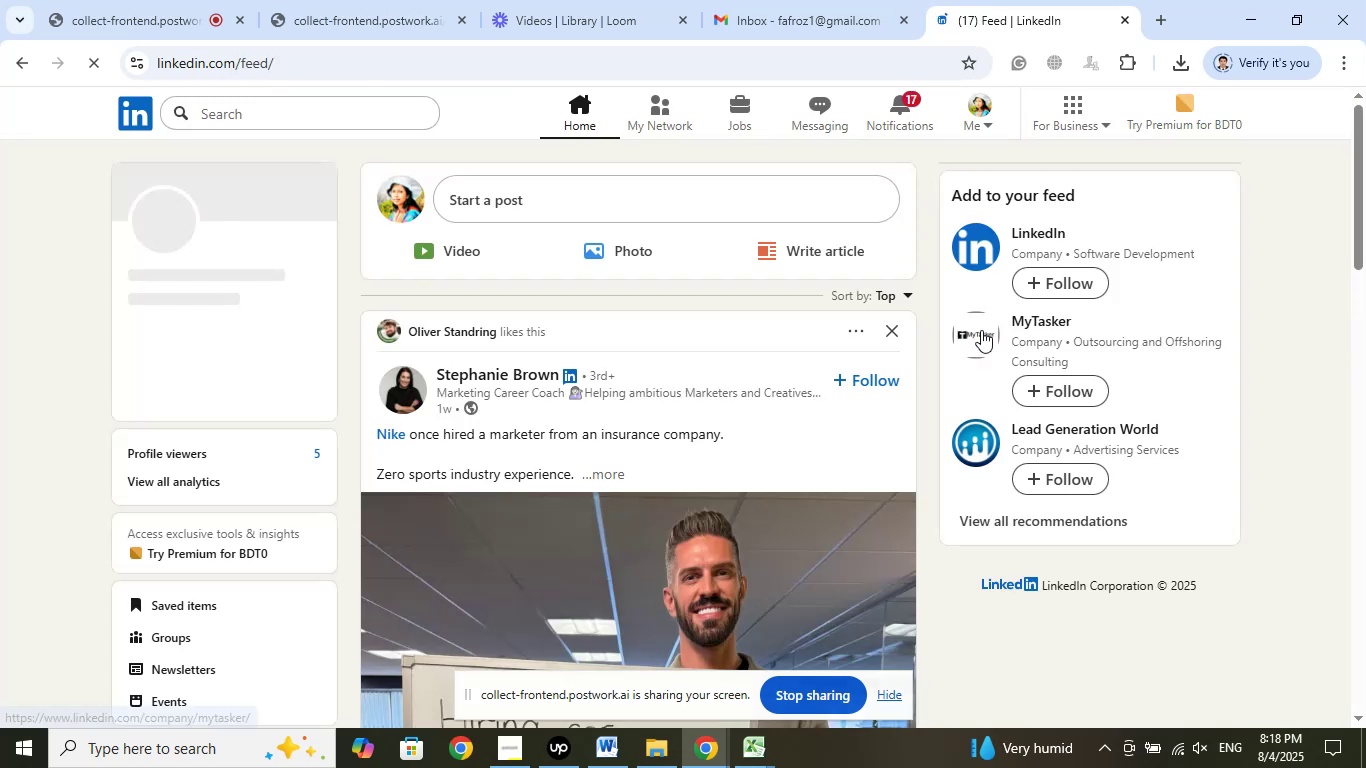 
left_click([757, 747])
 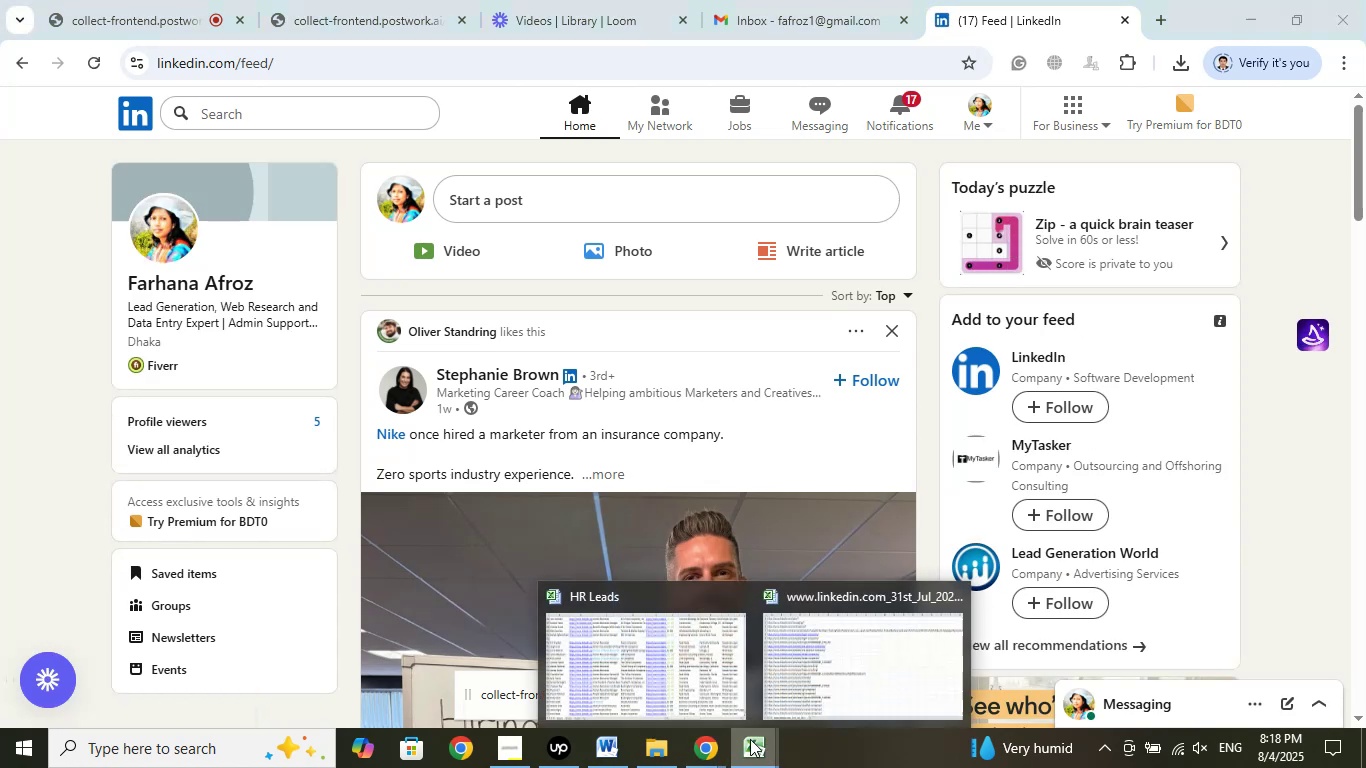 
left_click([705, 667])
 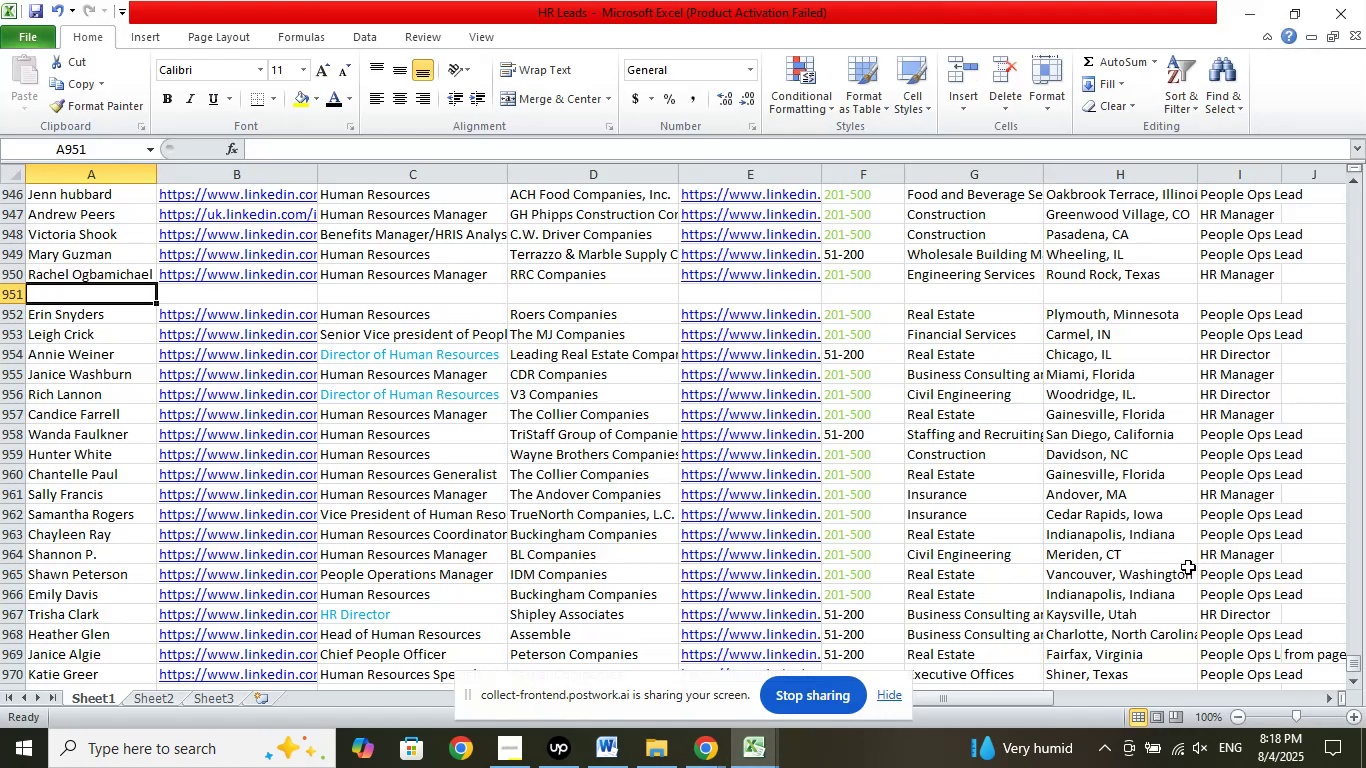 
scroll: coordinate [1197, 564], scroll_direction: down, amount: 3.0
 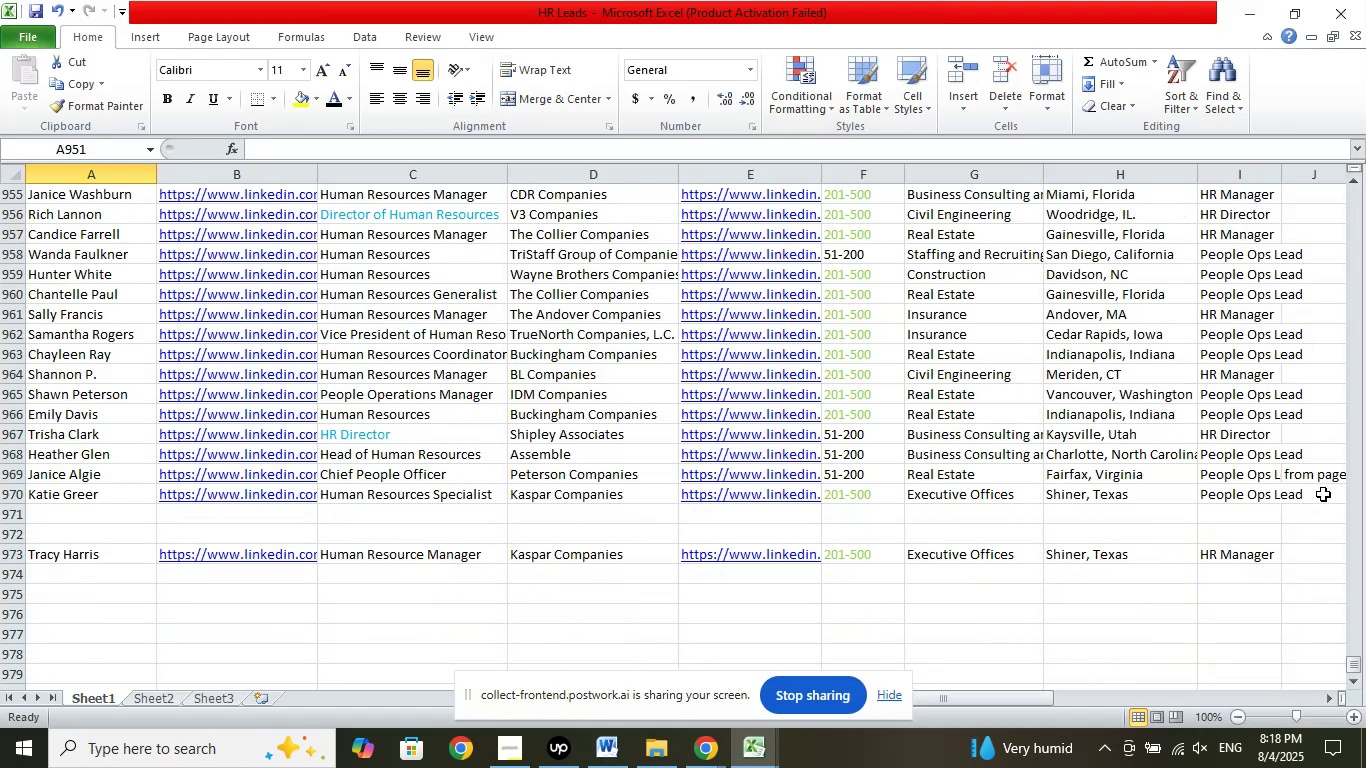 
left_click([1310, 469])
 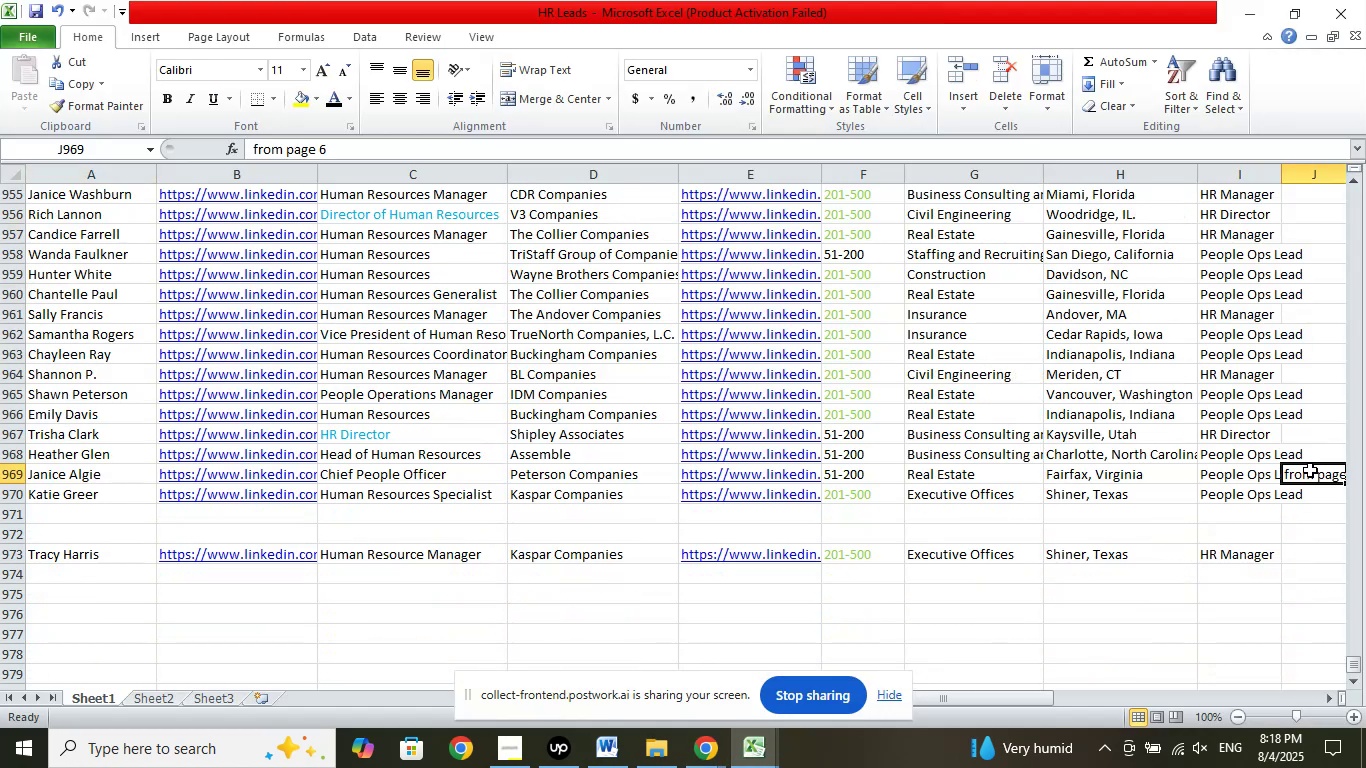 
scroll: coordinate [1310, 470], scroll_direction: down, amount: 1.0
 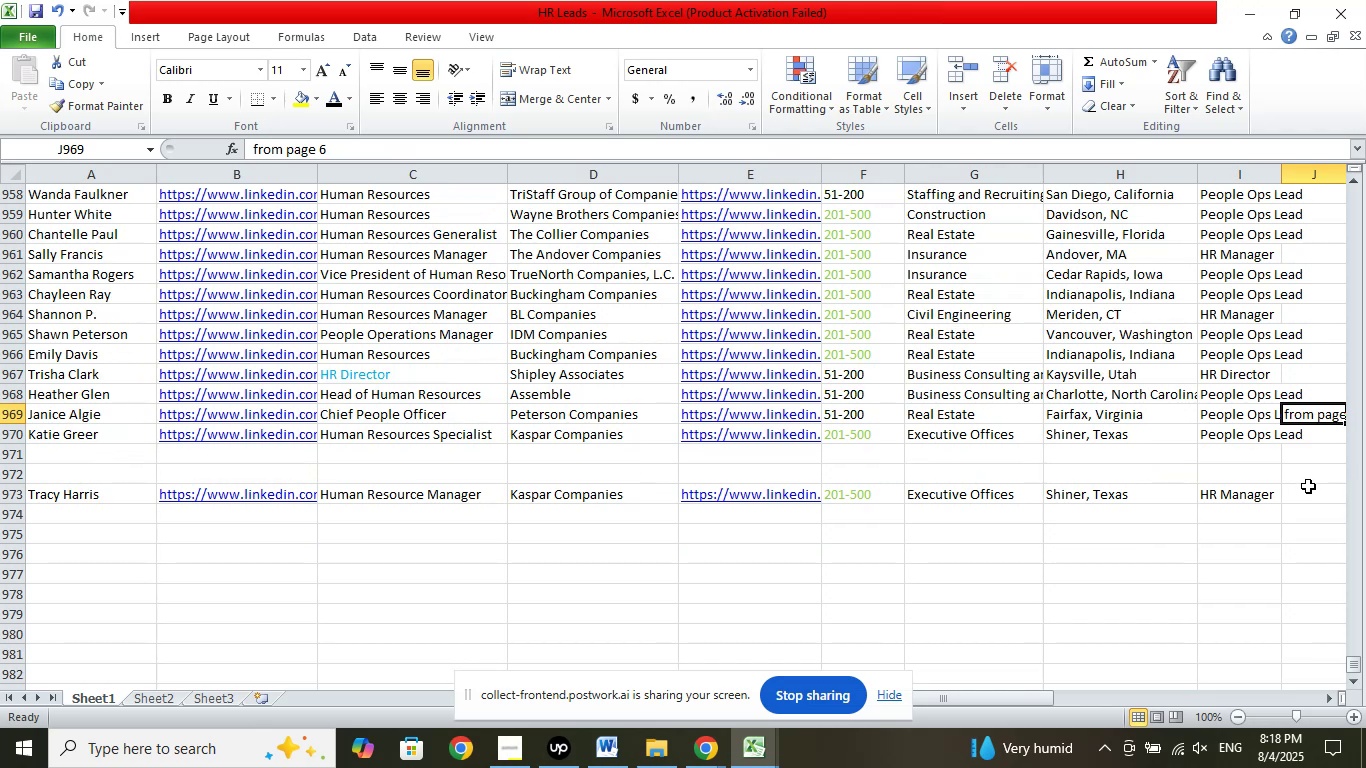 
wait(5.44)
 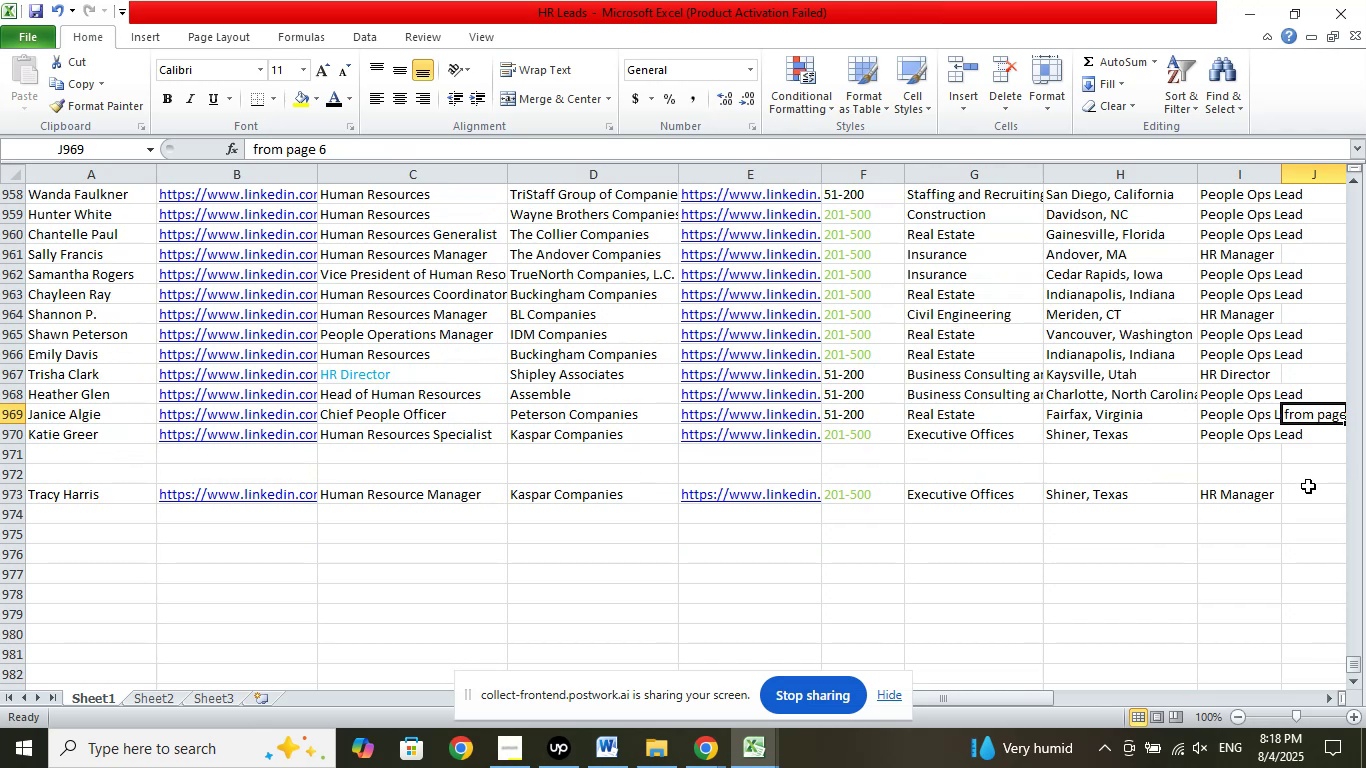 
key(Delete)
 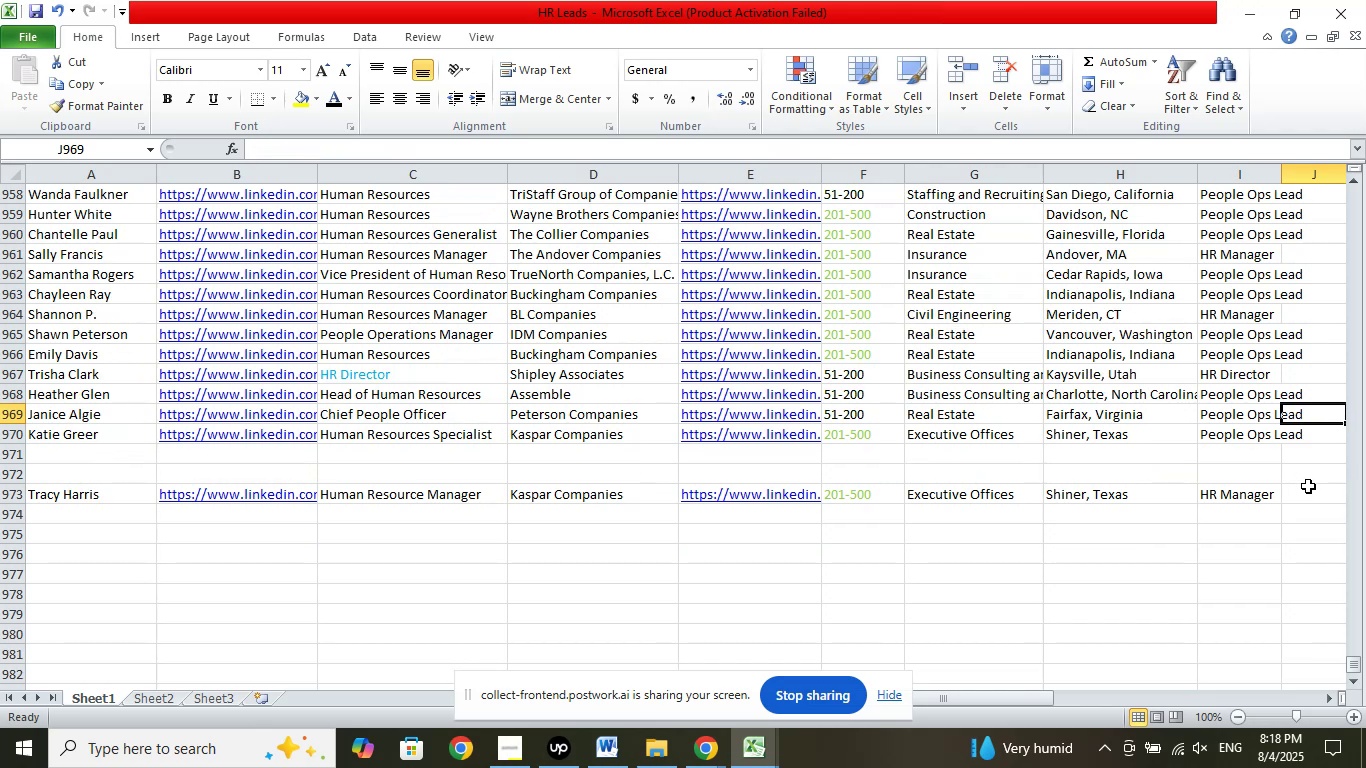 
scroll: coordinate [1365, 456], scroll_direction: up, amount: 3.0
 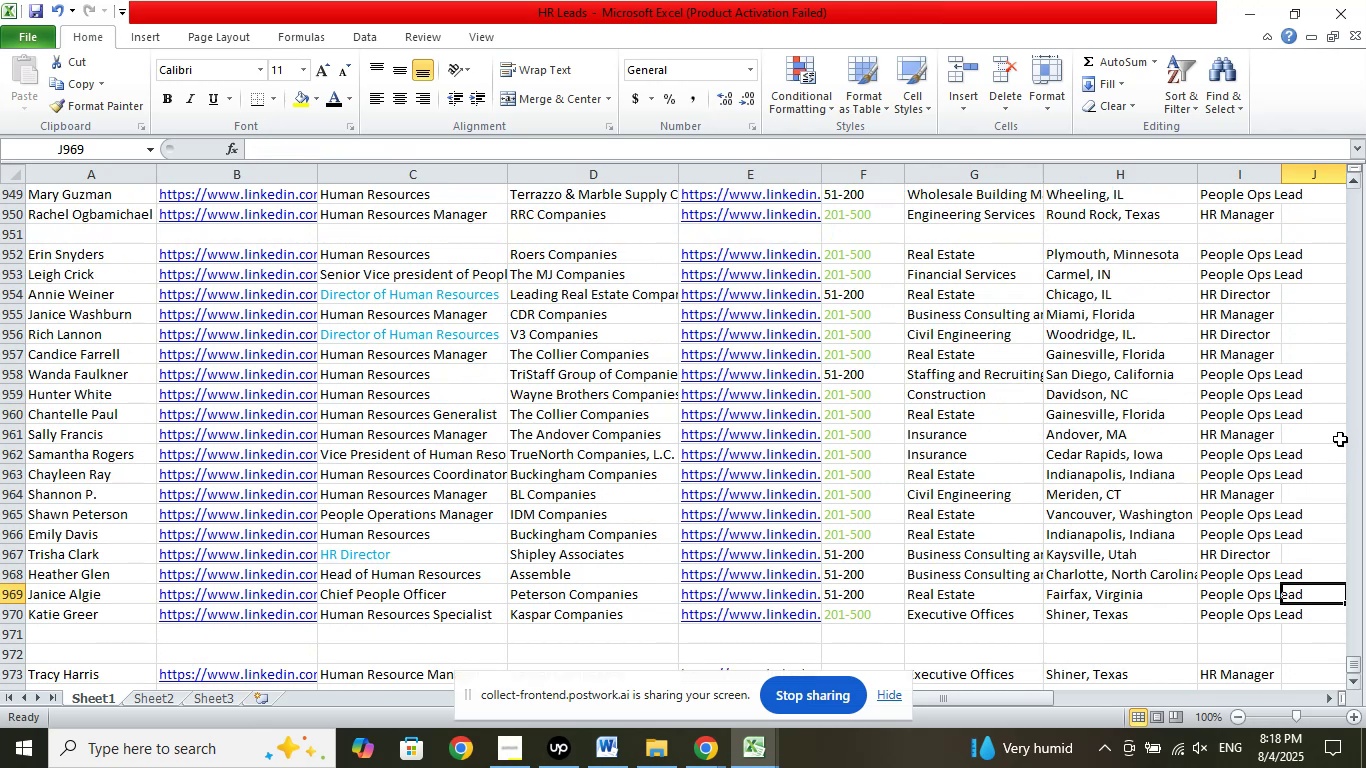 
scroll: coordinate [1340, 439], scroll_direction: down, amount: 2.0
 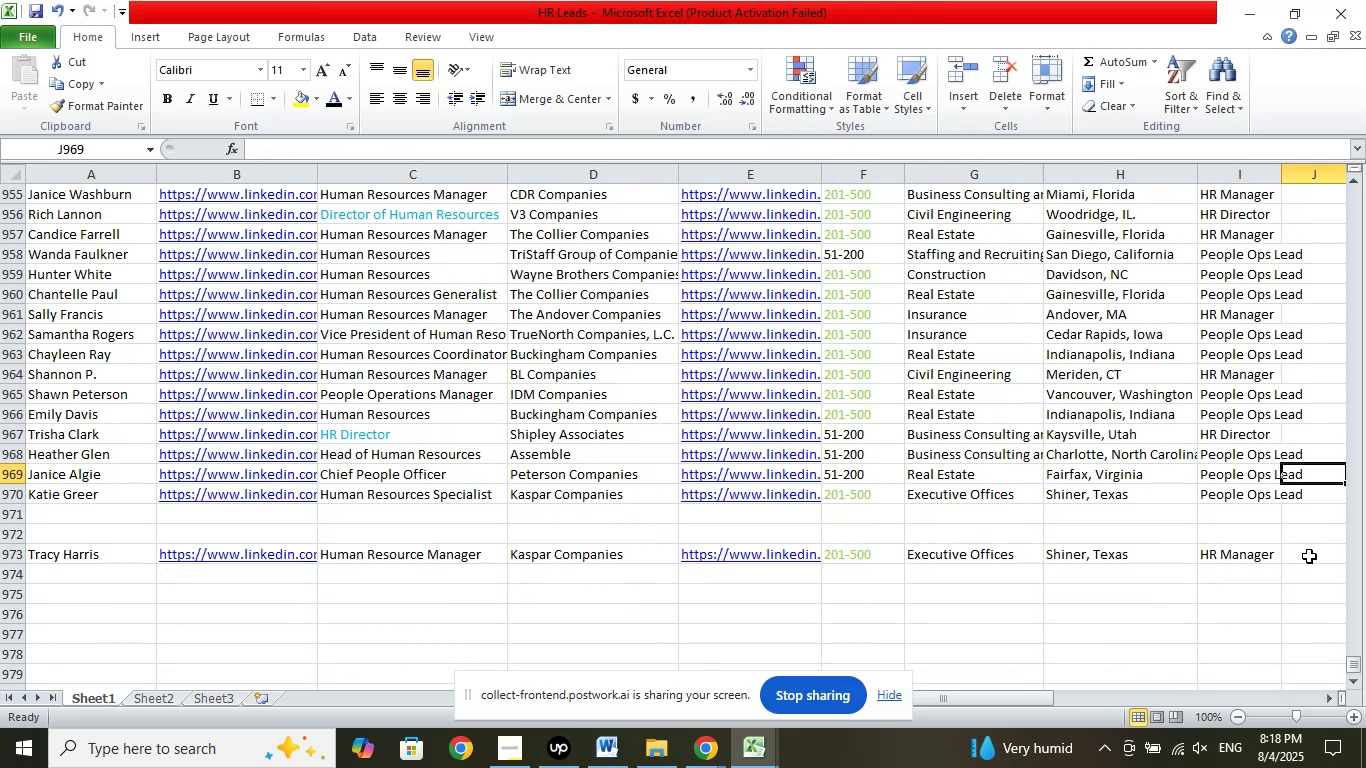 
left_click([1309, 556])
 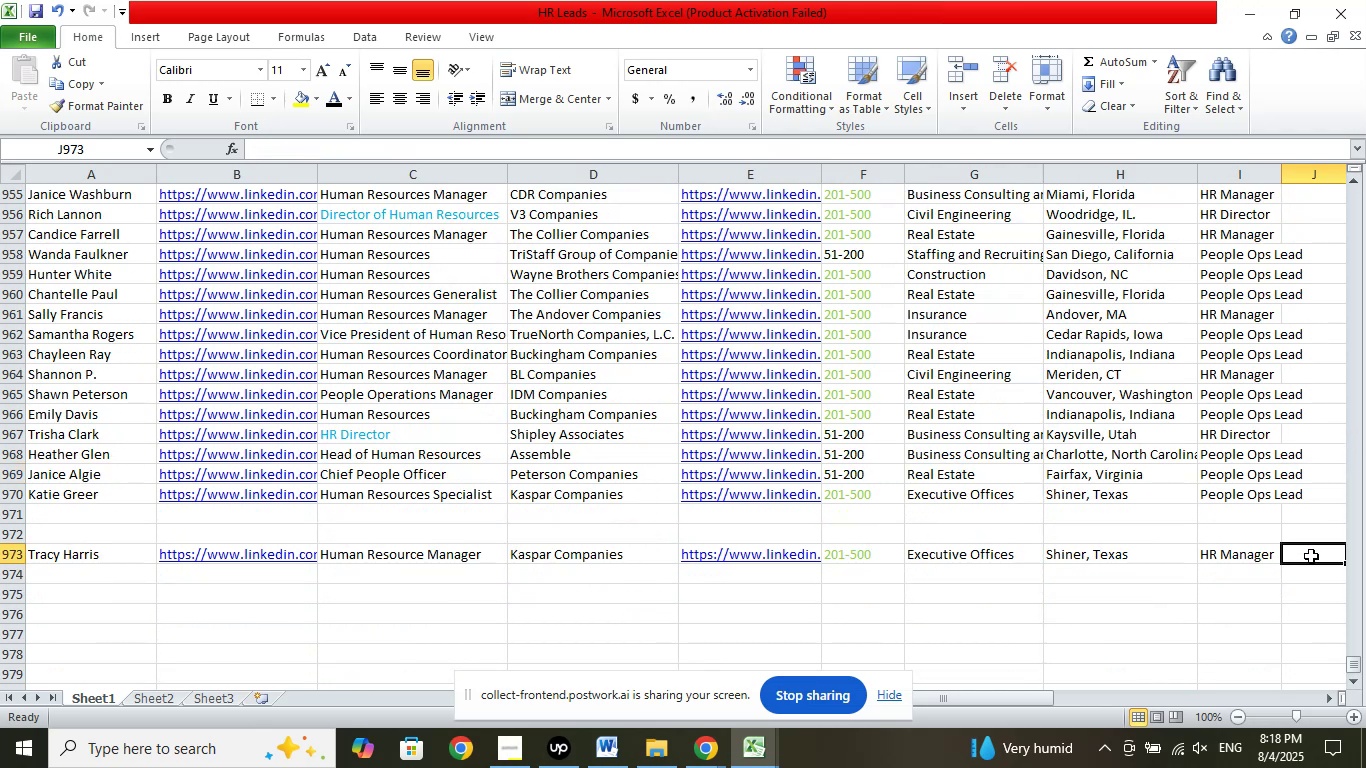 
scroll: coordinate [1326, 532], scroll_direction: up, amount: 6.0
 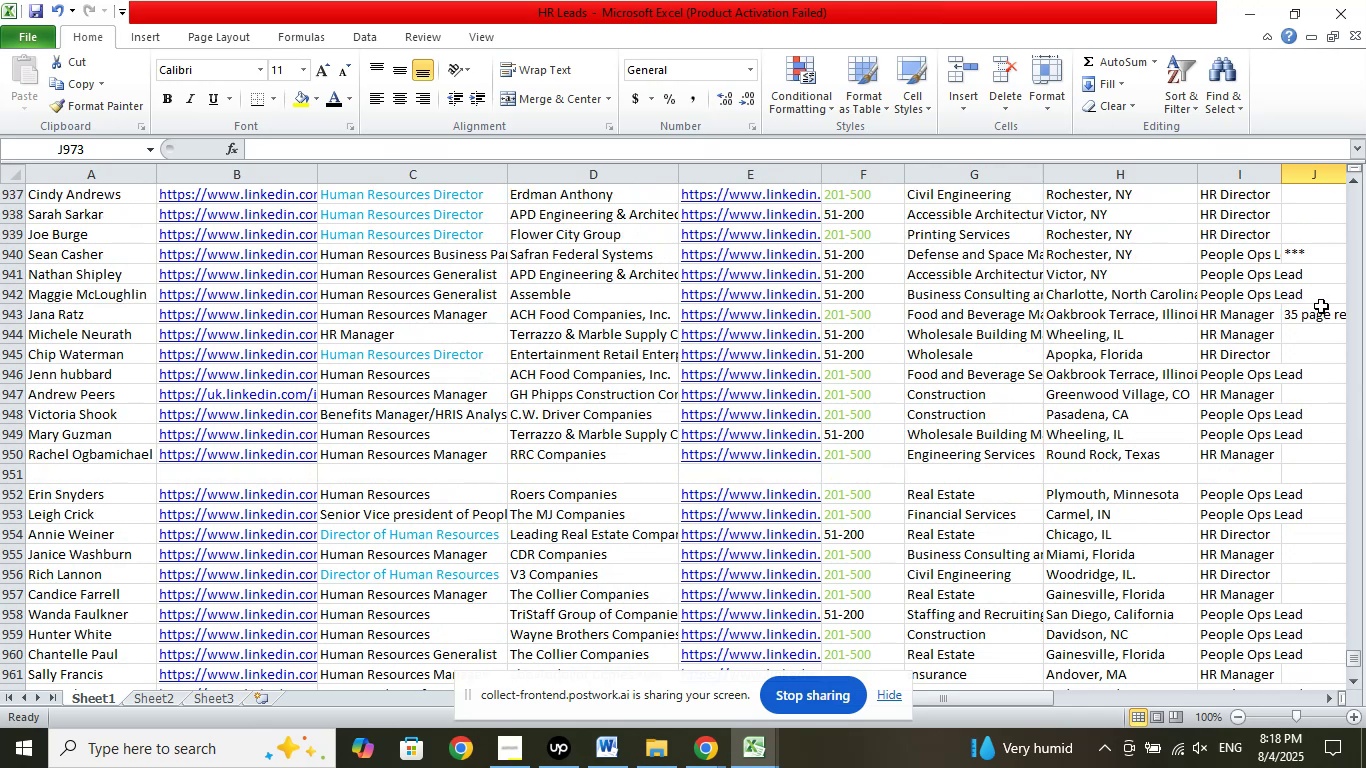 
left_click([1316, 314])
 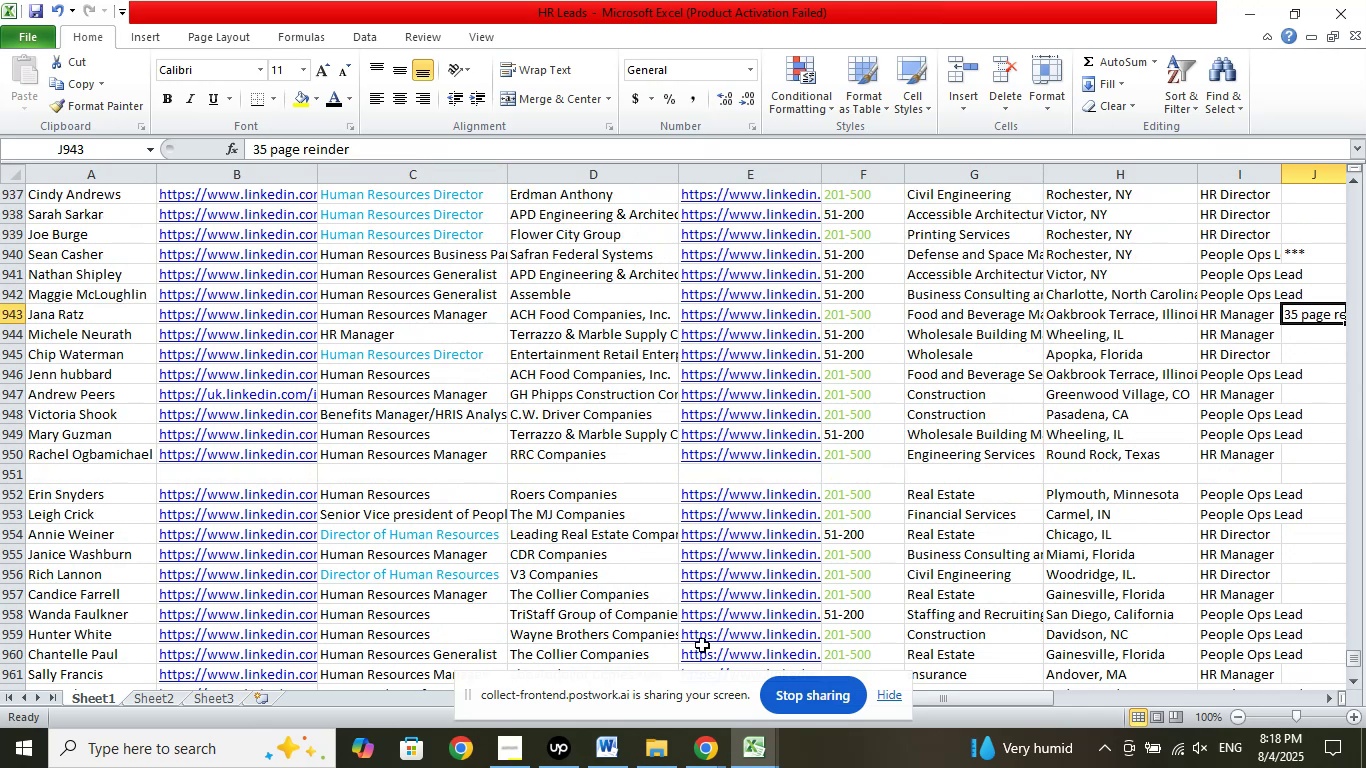 
wait(5.45)
 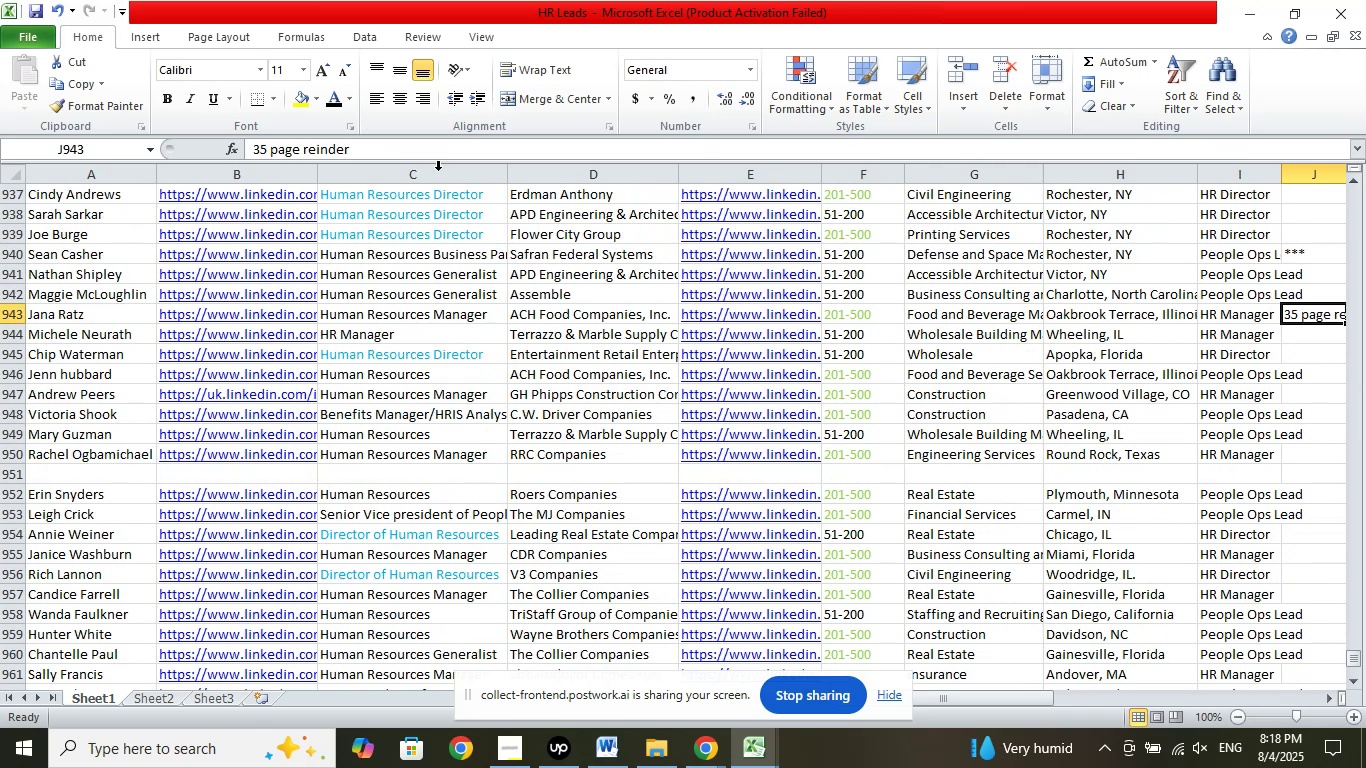 
left_click([774, 751])
 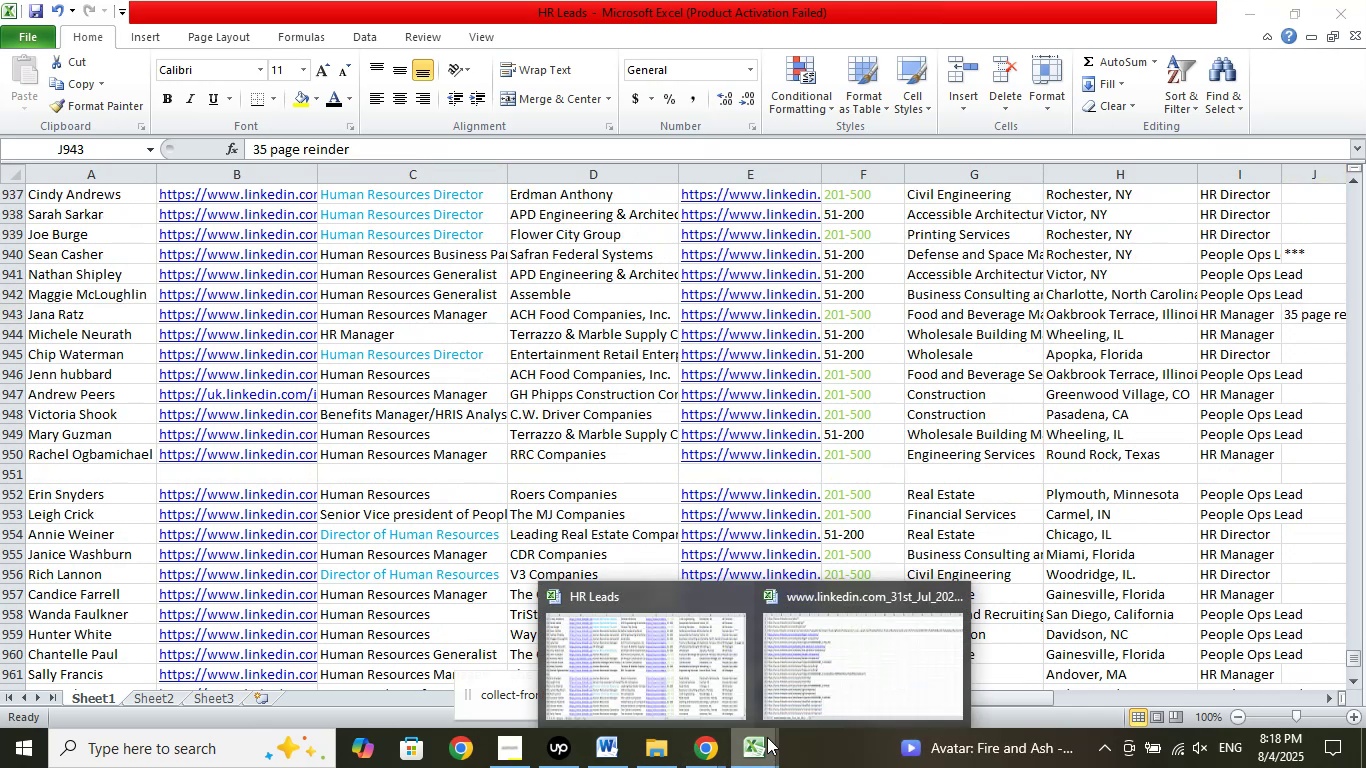 
left_click([815, 685])
 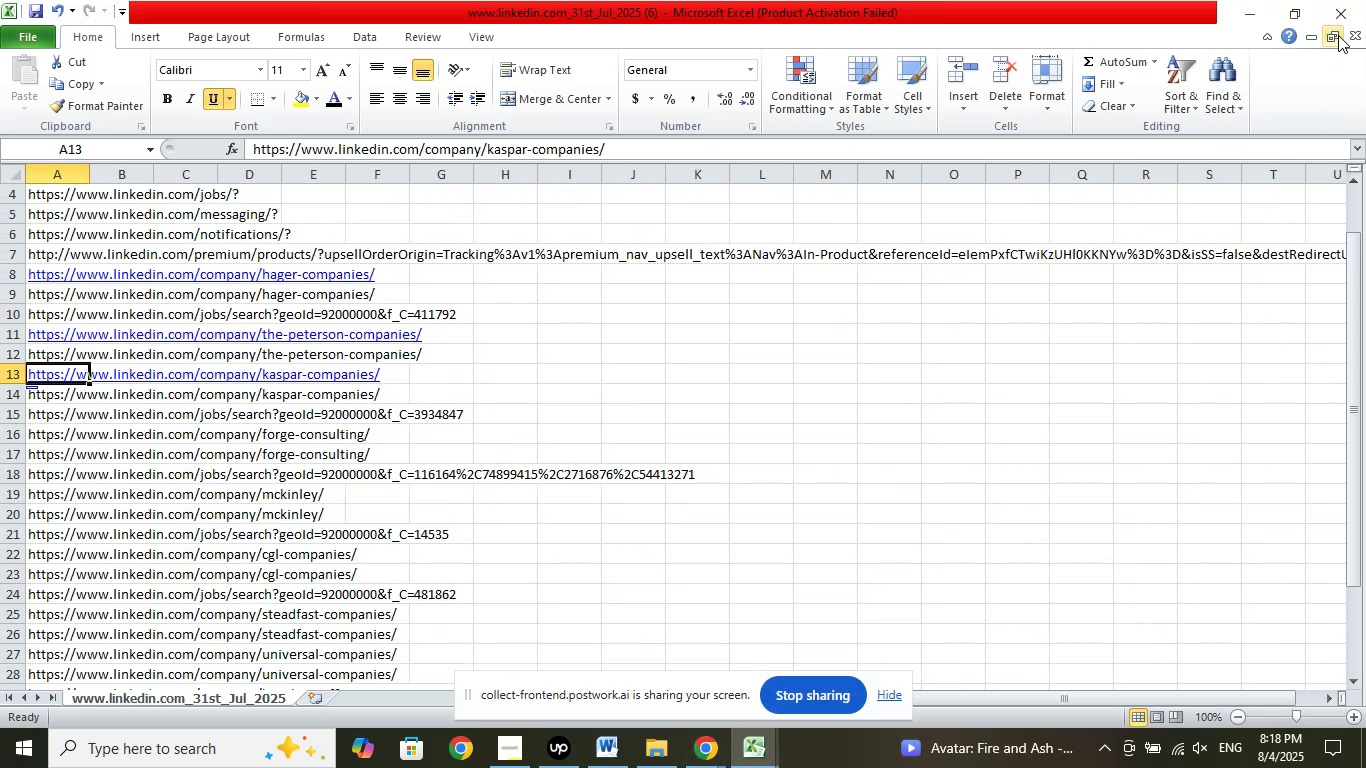 
left_click([1348, 6])
 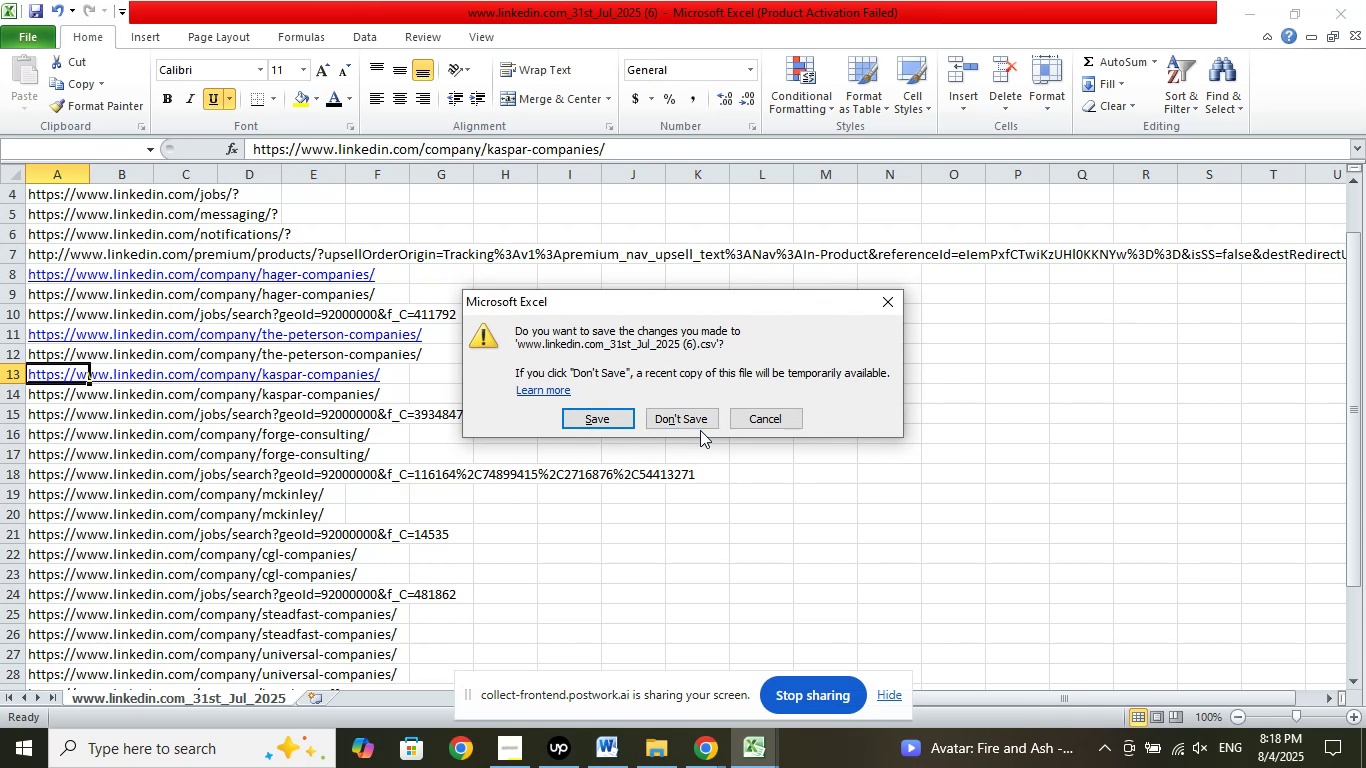 
left_click([697, 424])
 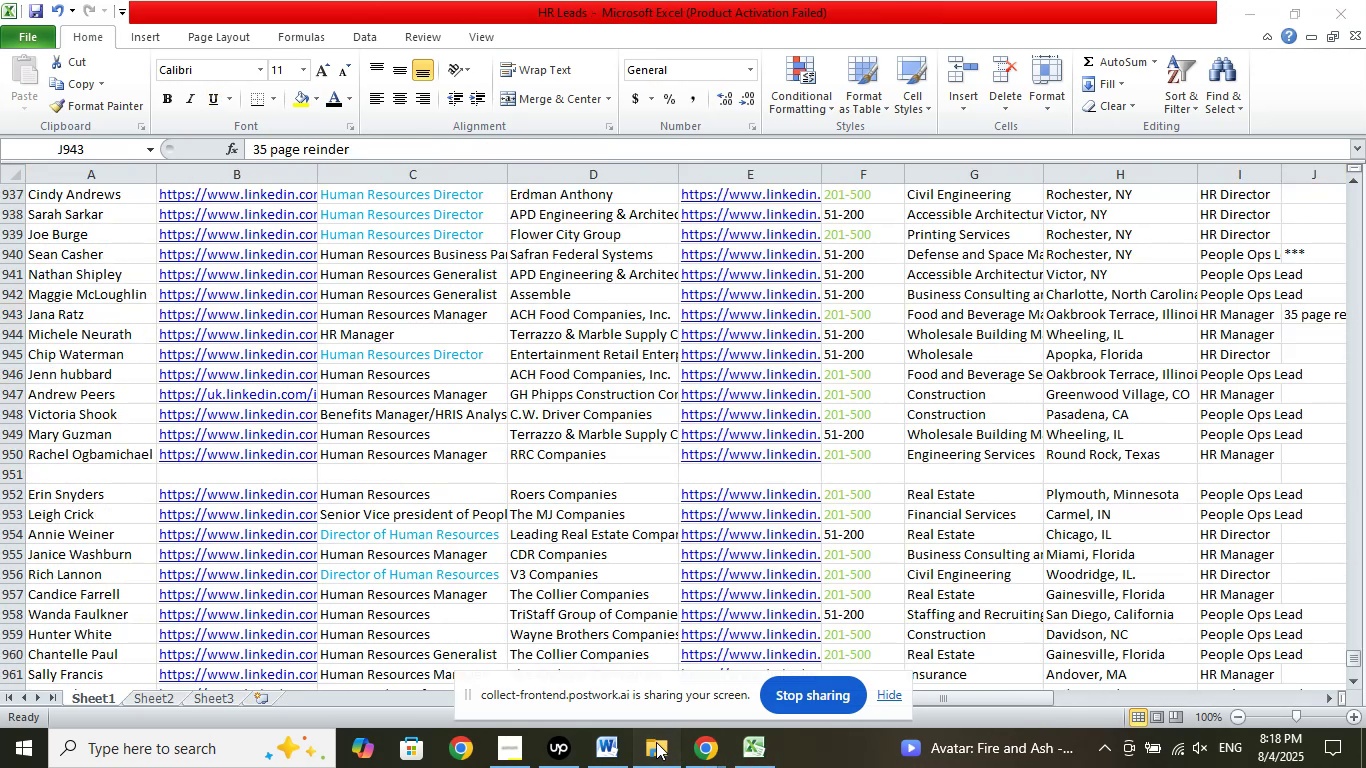 
scroll: coordinate [844, 458], scroll_direction: up, amount: 11.0
 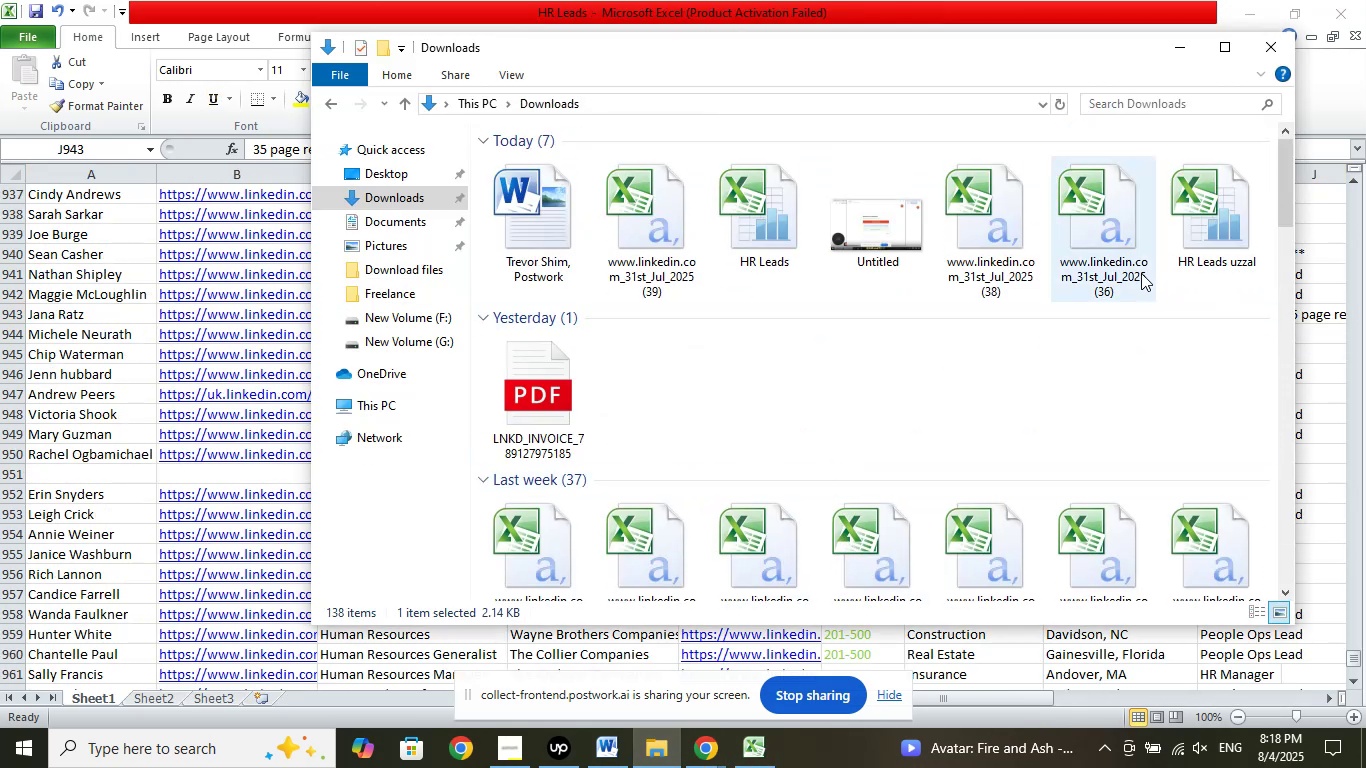 
left_click([1000, 256])
 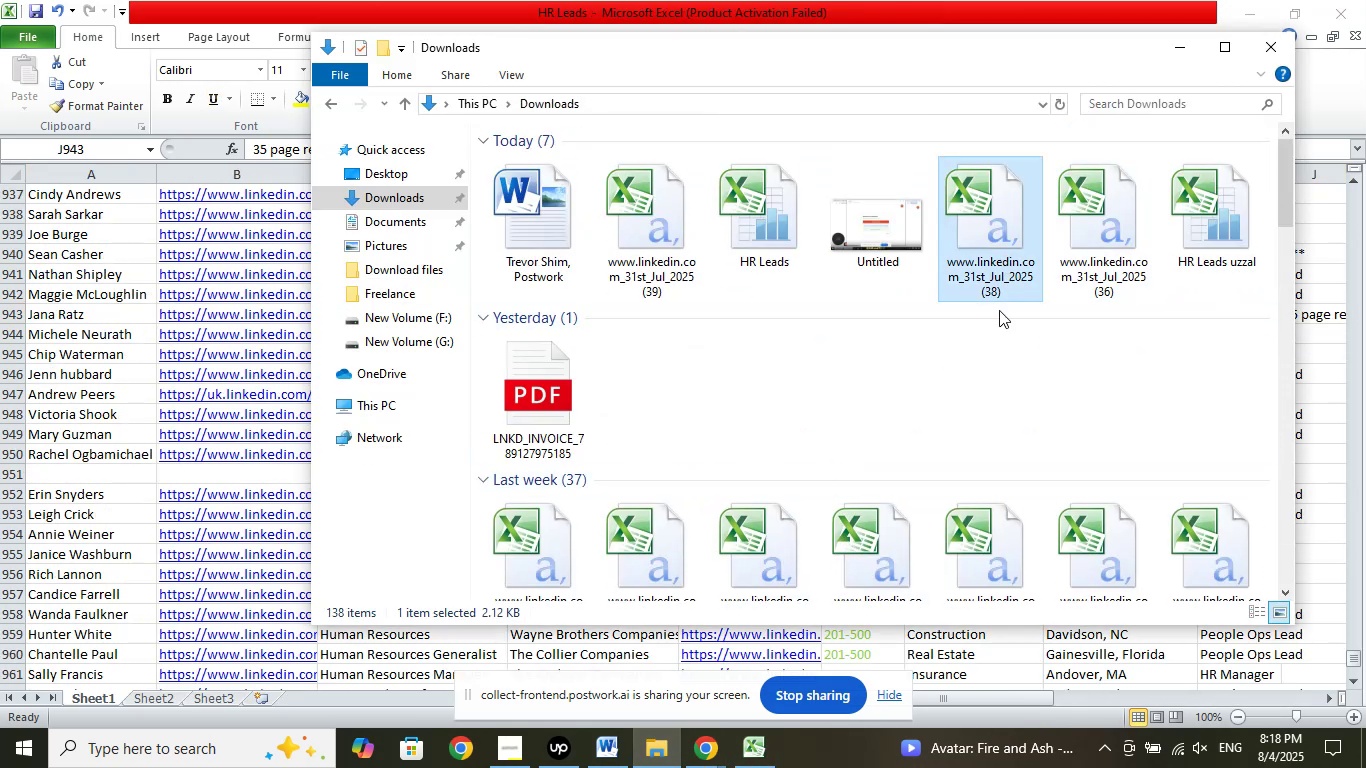 
left_click([873, 396])
 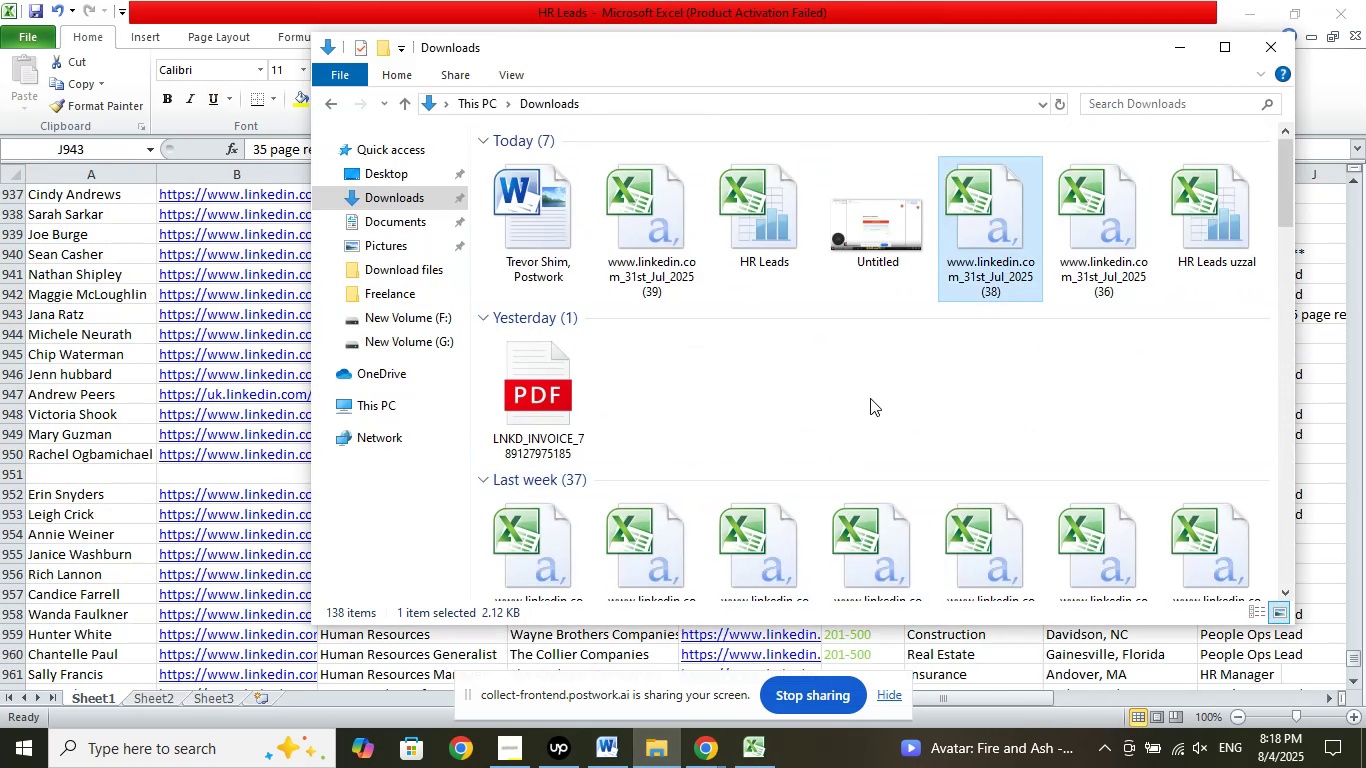 
scroll: coordinate [825, 457], scroll_direction: down, amount: 2.0
 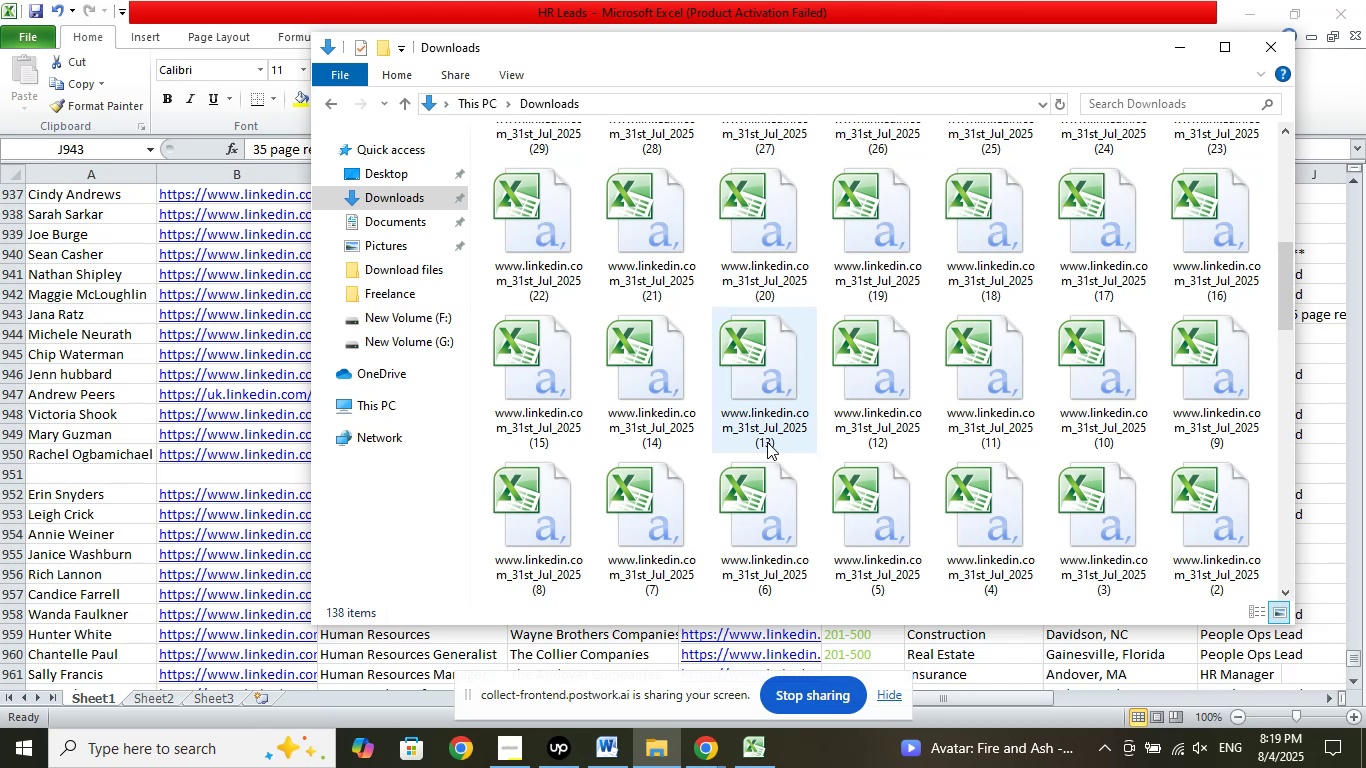 
scroll: coordinate [767, 439], scroll_direction: up, amount: 1.0
 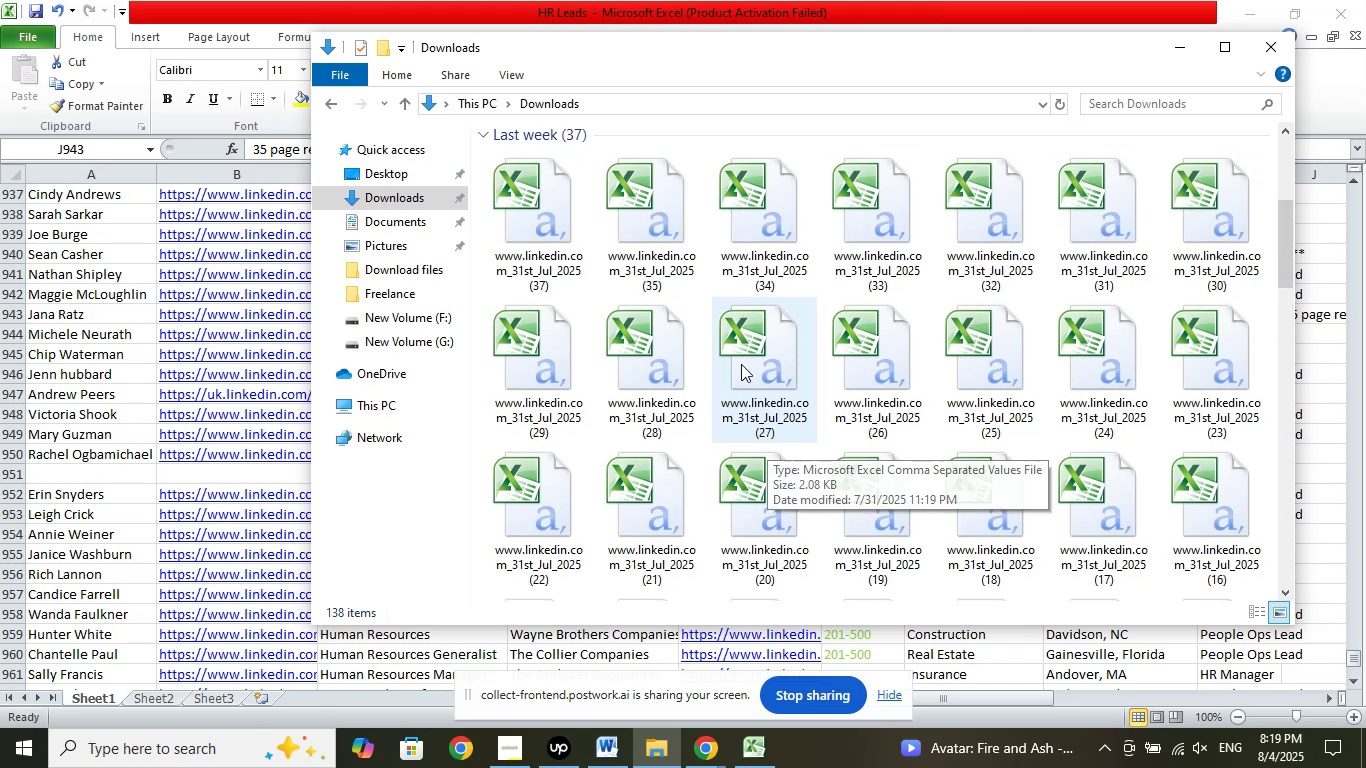 
double_click([681, 233])
 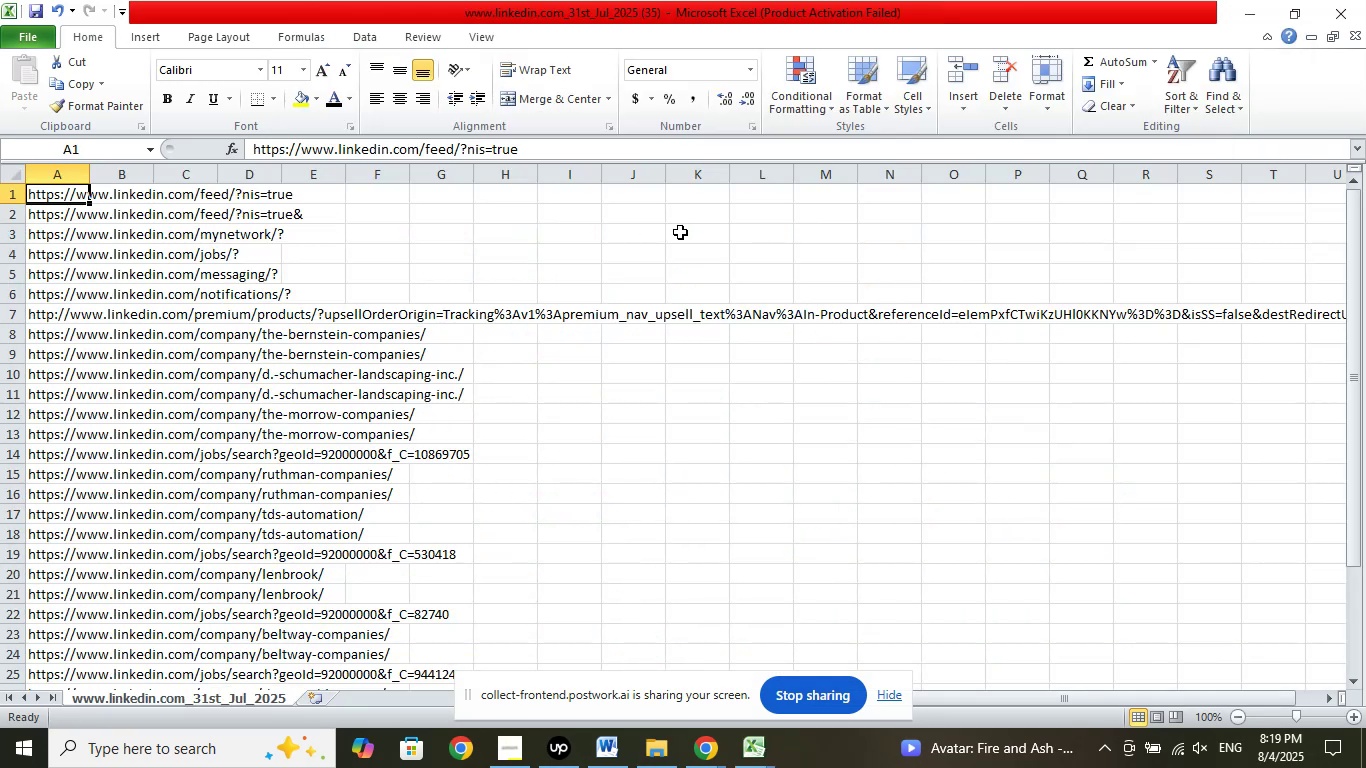 
scroll: coordinate [562, 443], scroll_direction: down, amount: 6.0
 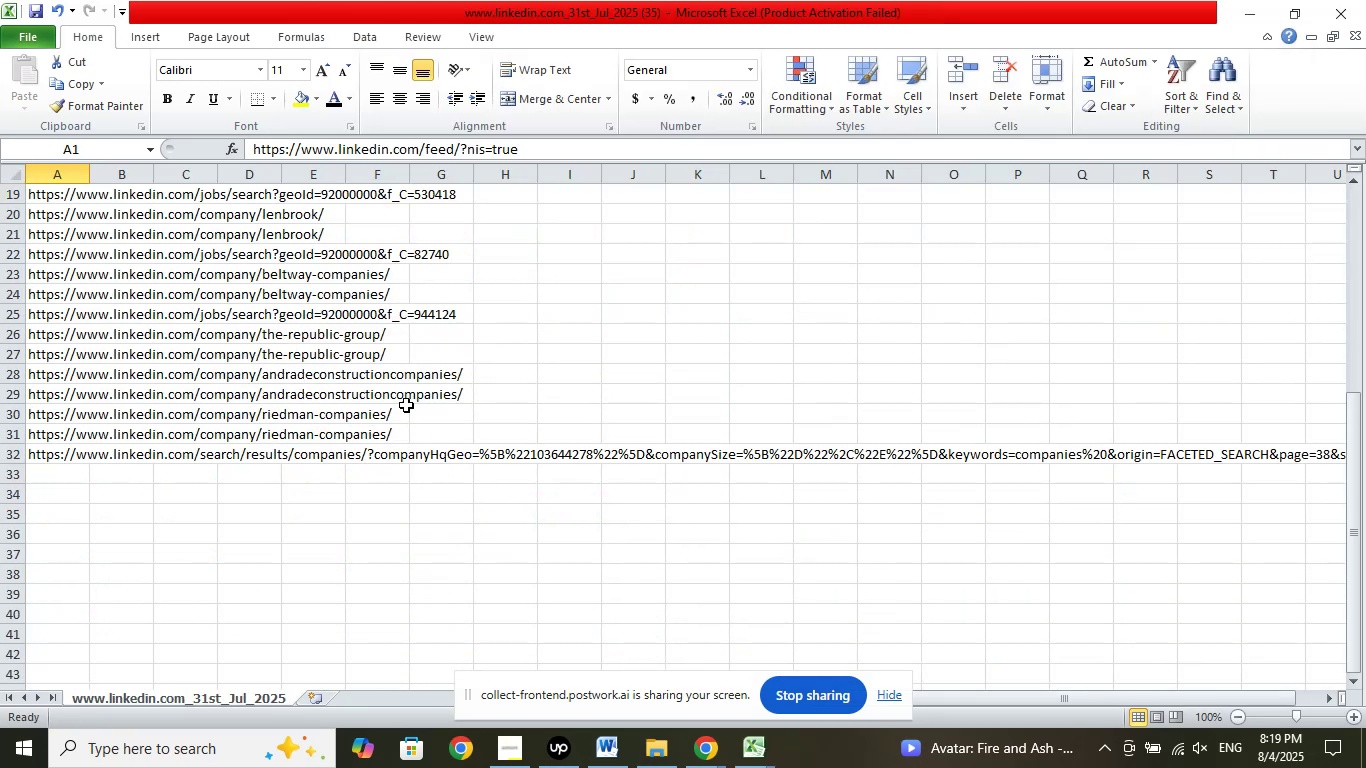 
left_click([329, 415])
 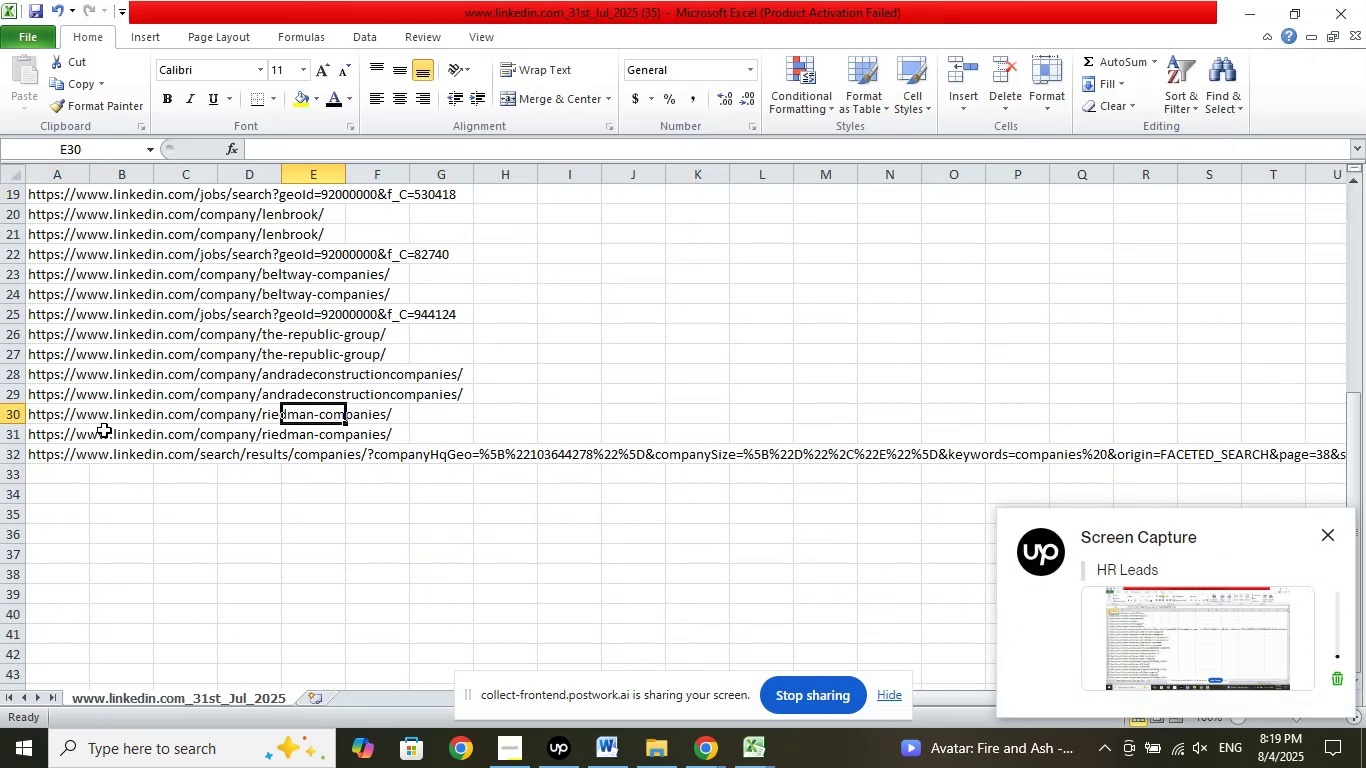 
left_click([77, 416])
 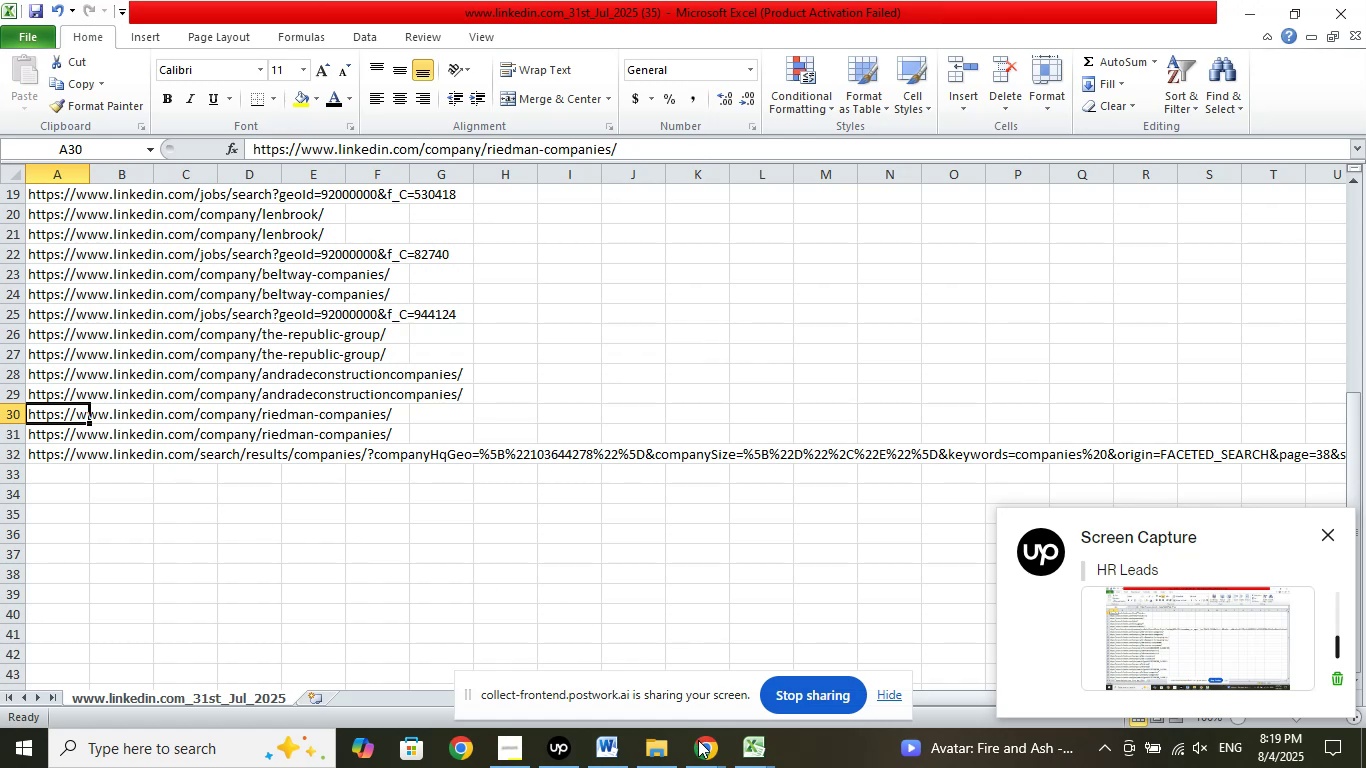 
left_click([749, 753])
 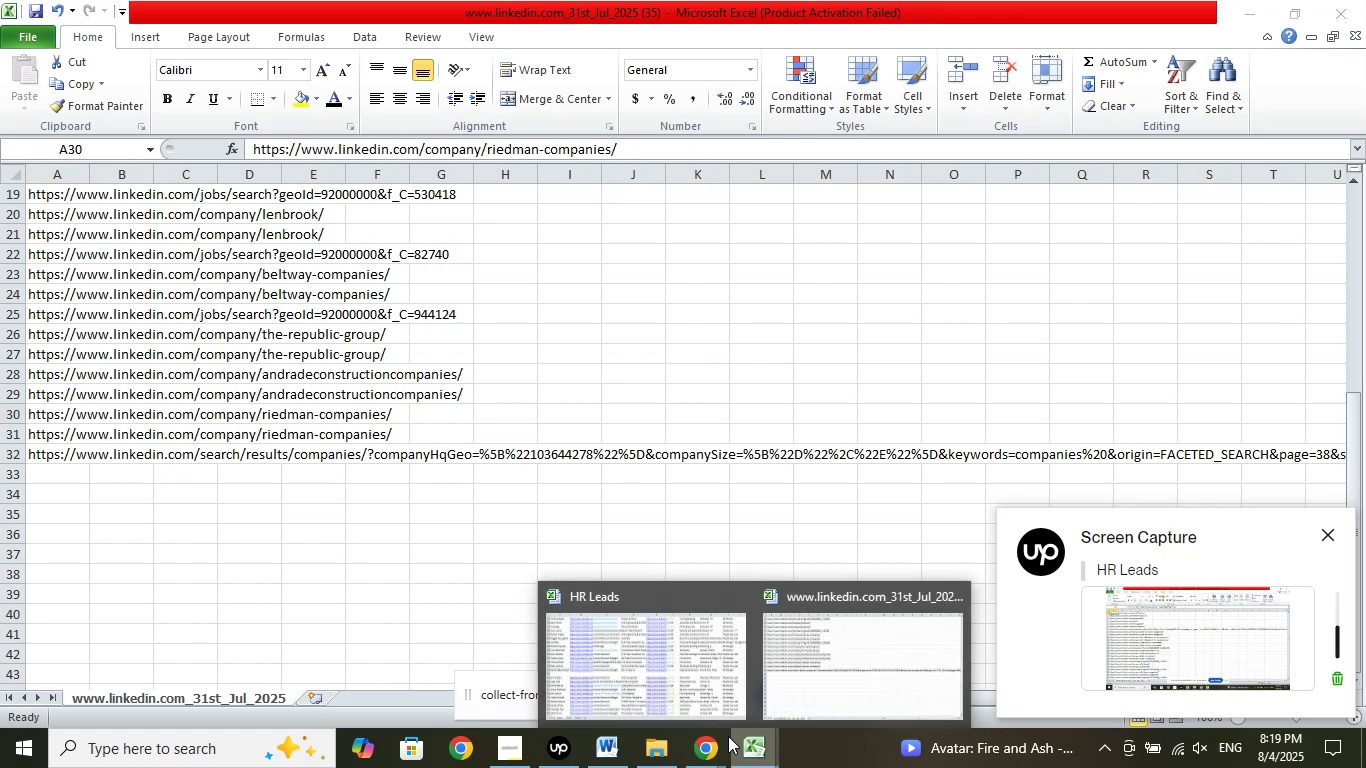 
left_click([693, 699])
 